 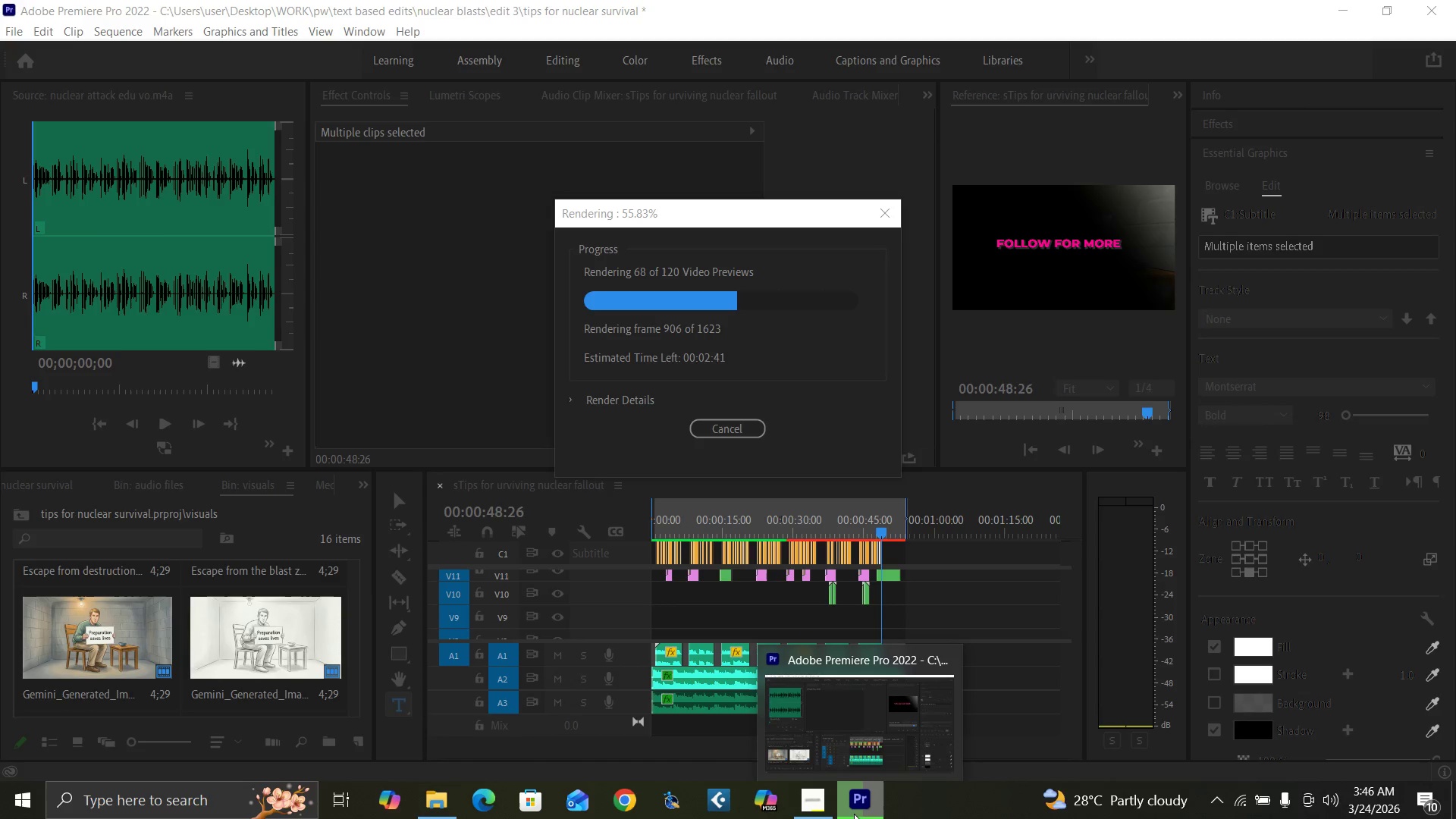 
left_click([860, 800])
 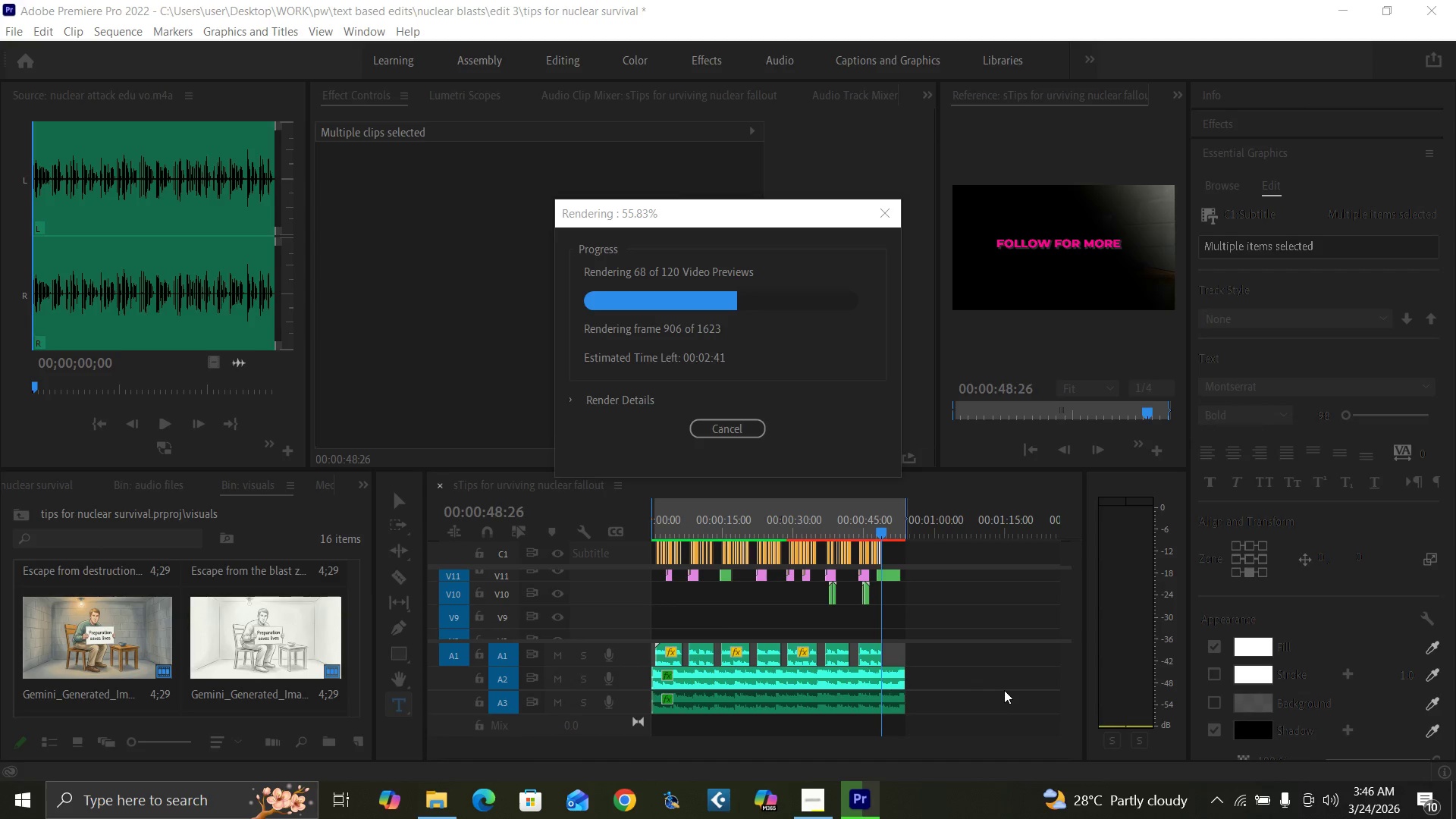 
wait(8.88)
 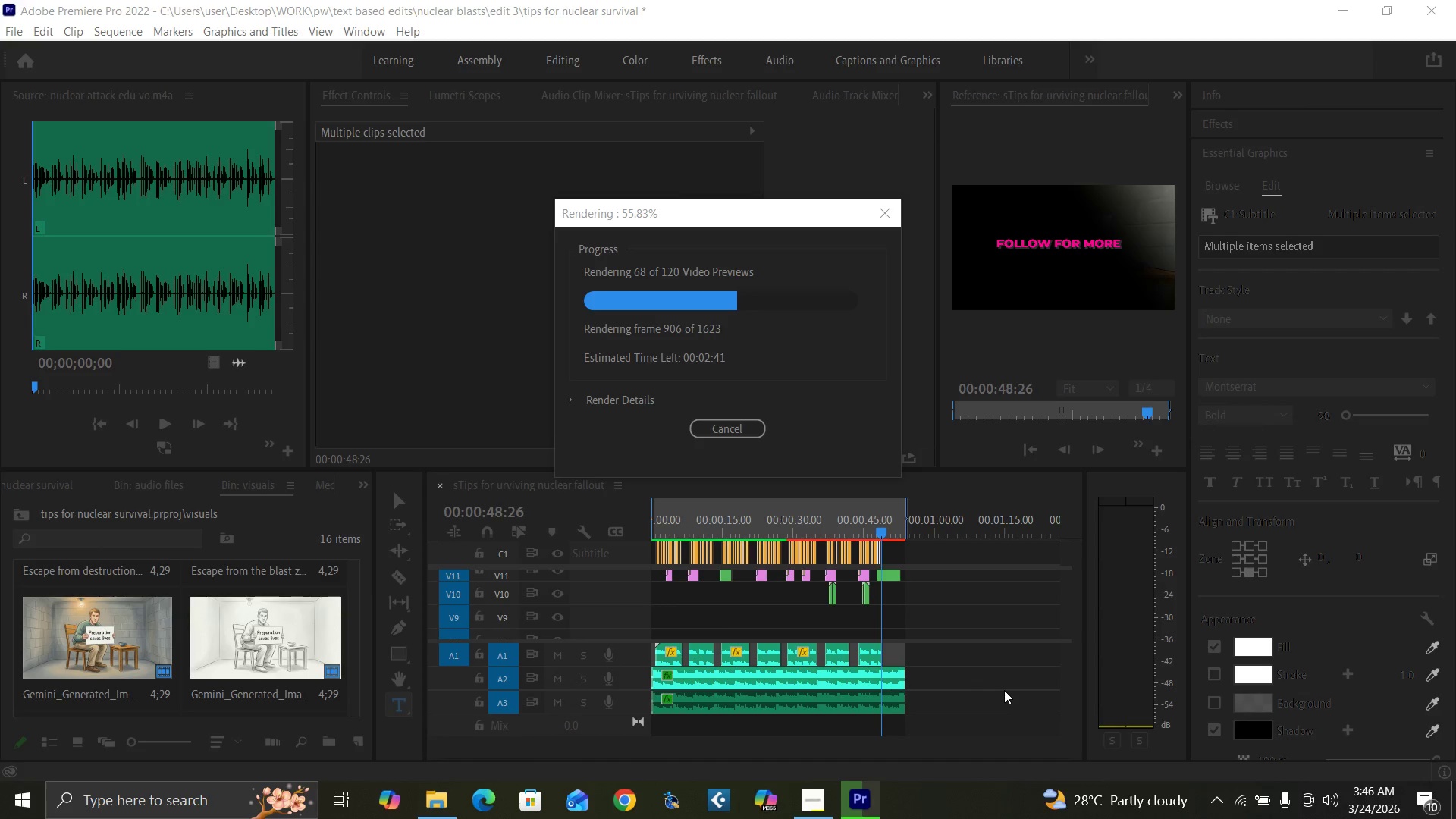 
mouse_move([1213, 791])
 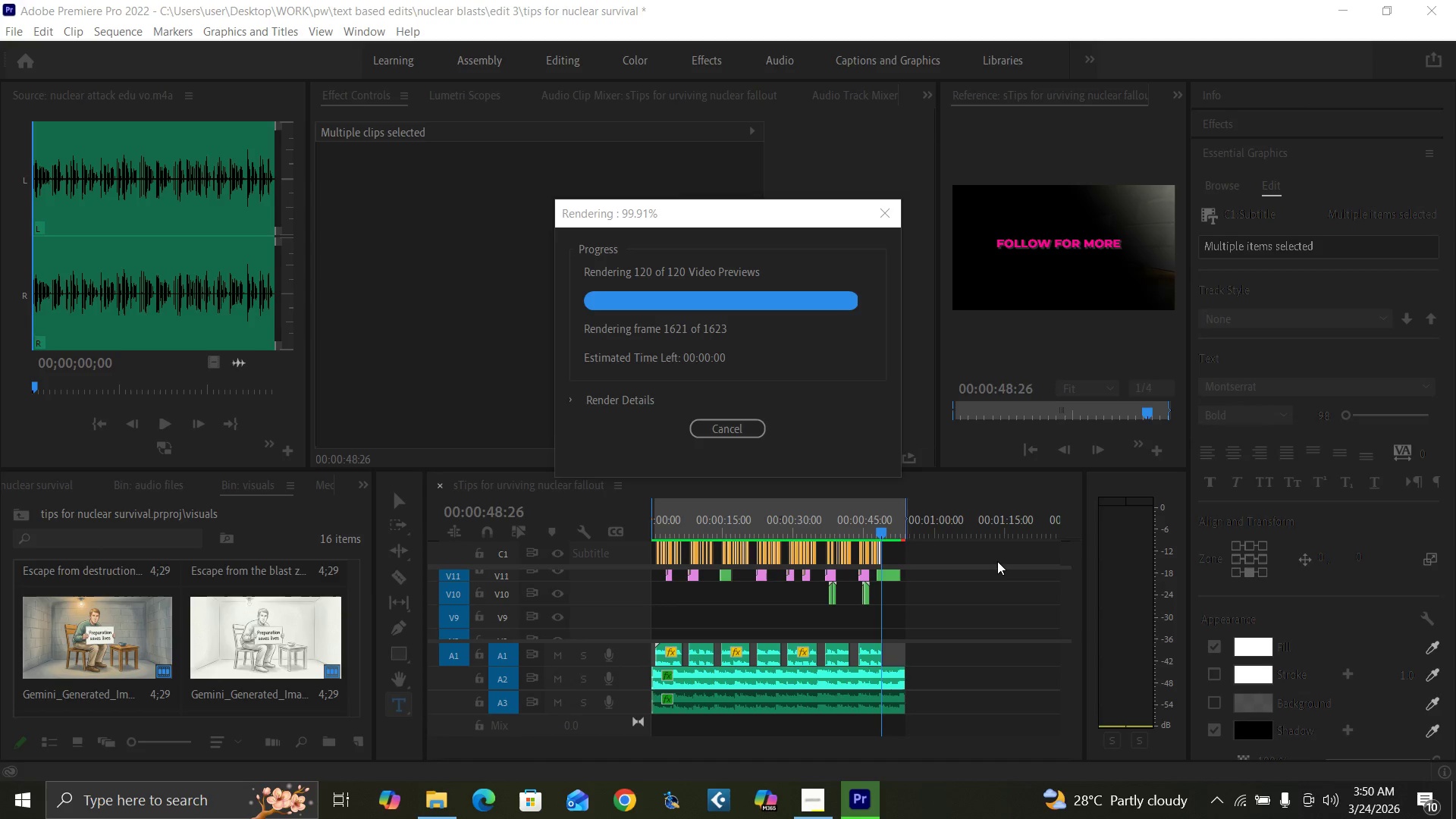 
wait(257.81)
 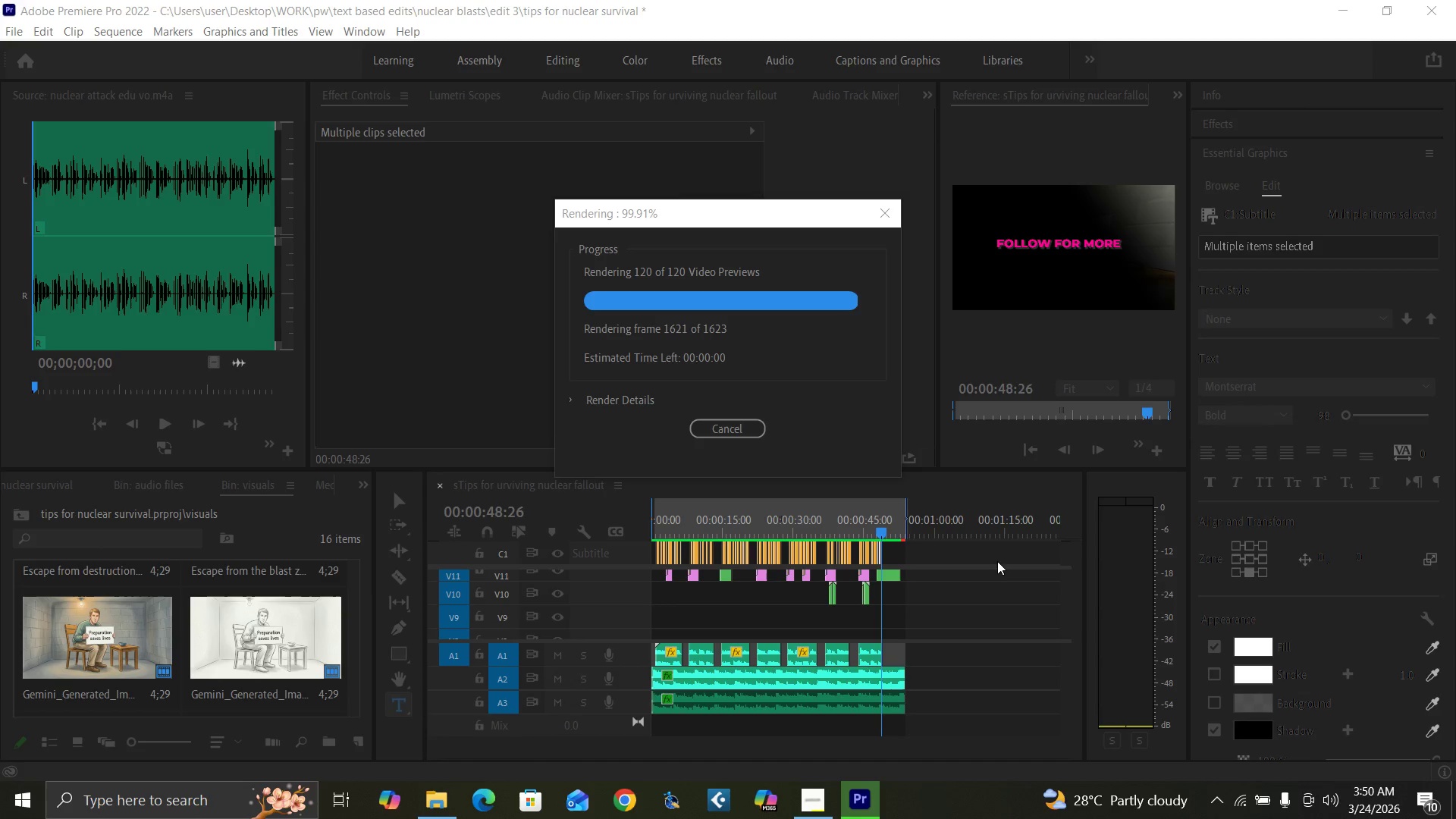 
left_click_drag(start_coordinate=[1061, 598], to_coordinate=[1067, 607])
 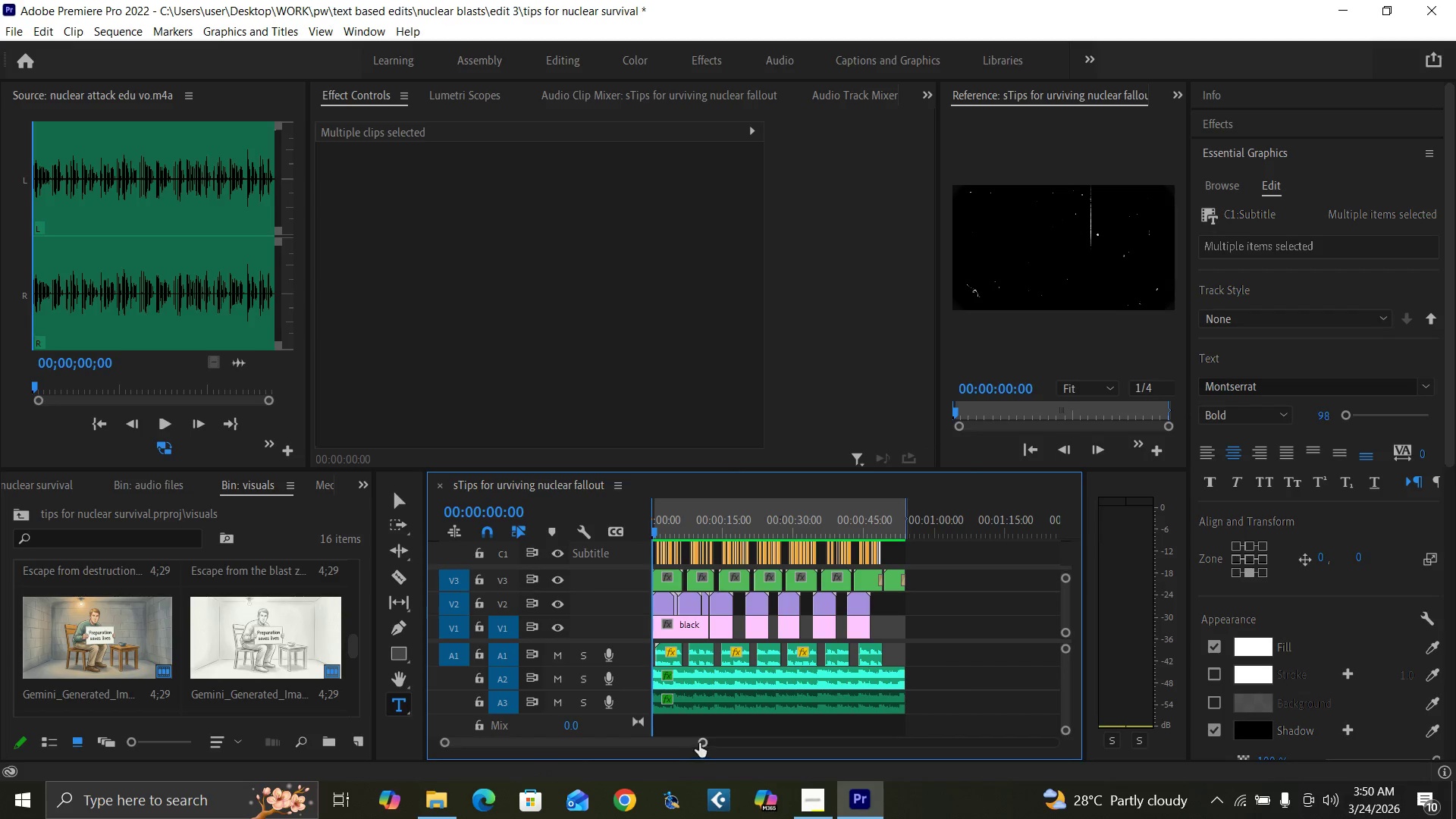 
left_click_drag(start_coordinate=[701, 743], to_coordinate=[714, 750])
 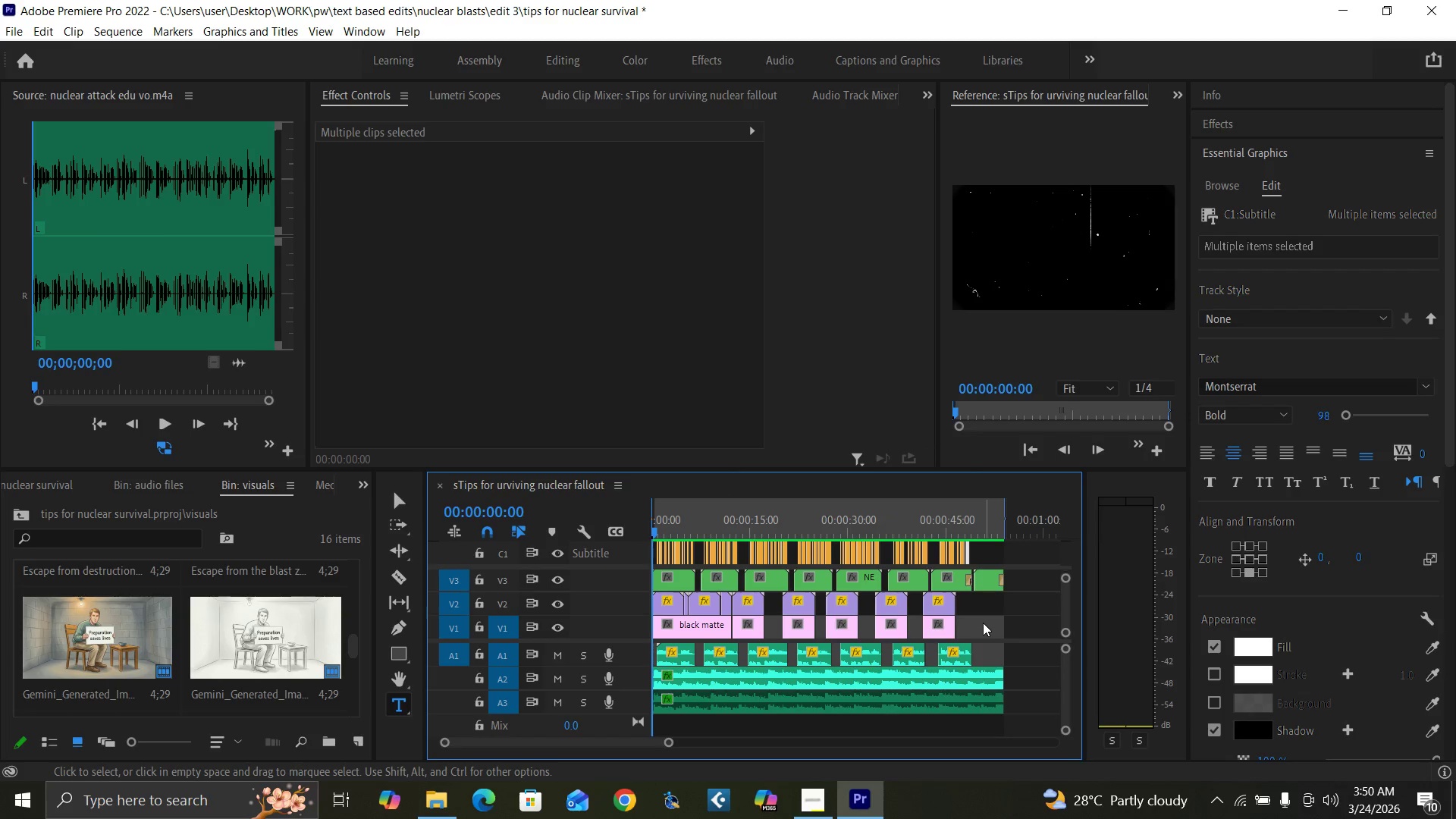 
left_click_drag(start_coordinate=[984, 622], to_coordinate=[752, 634])
 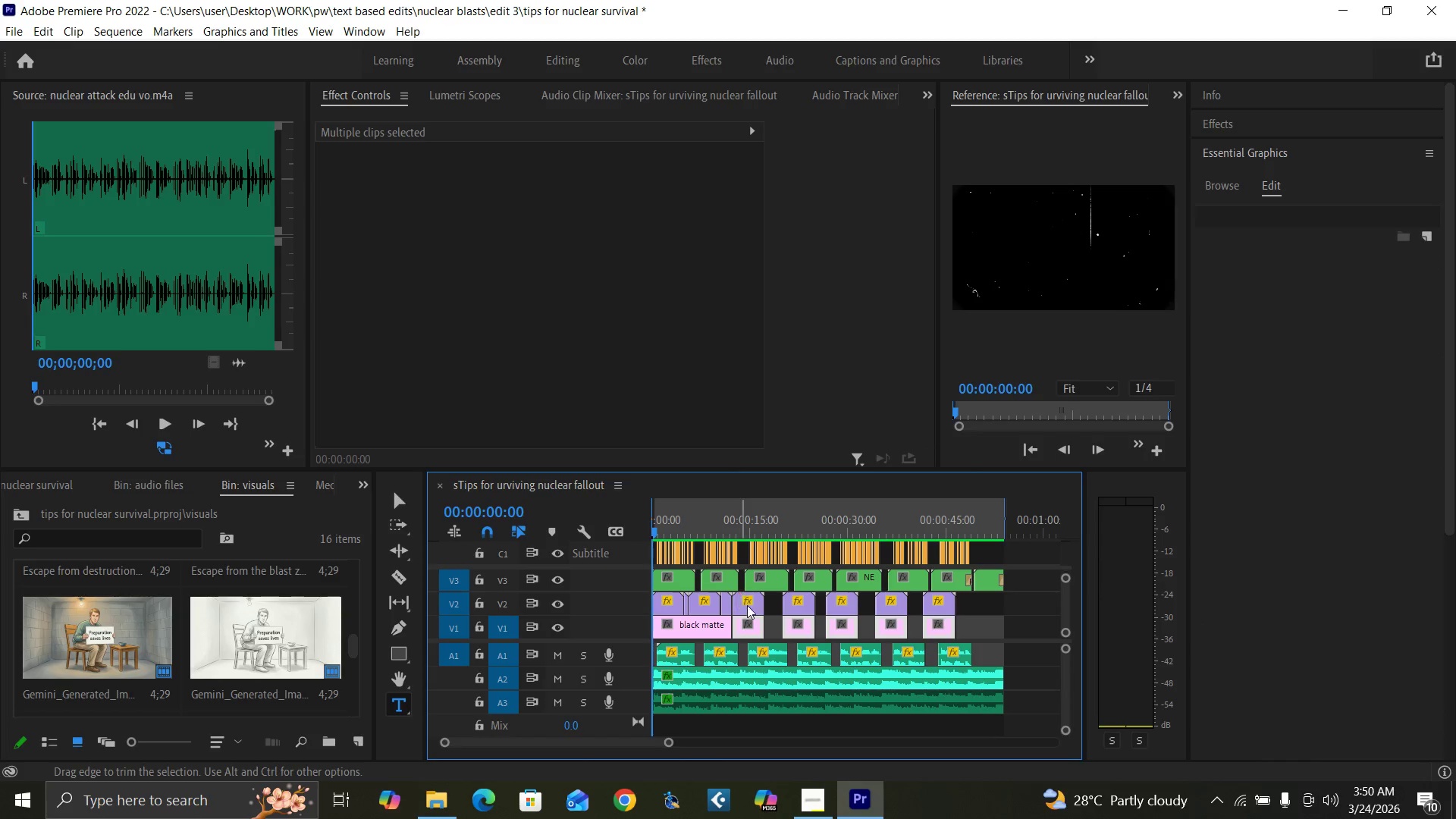 
key(Delete)
 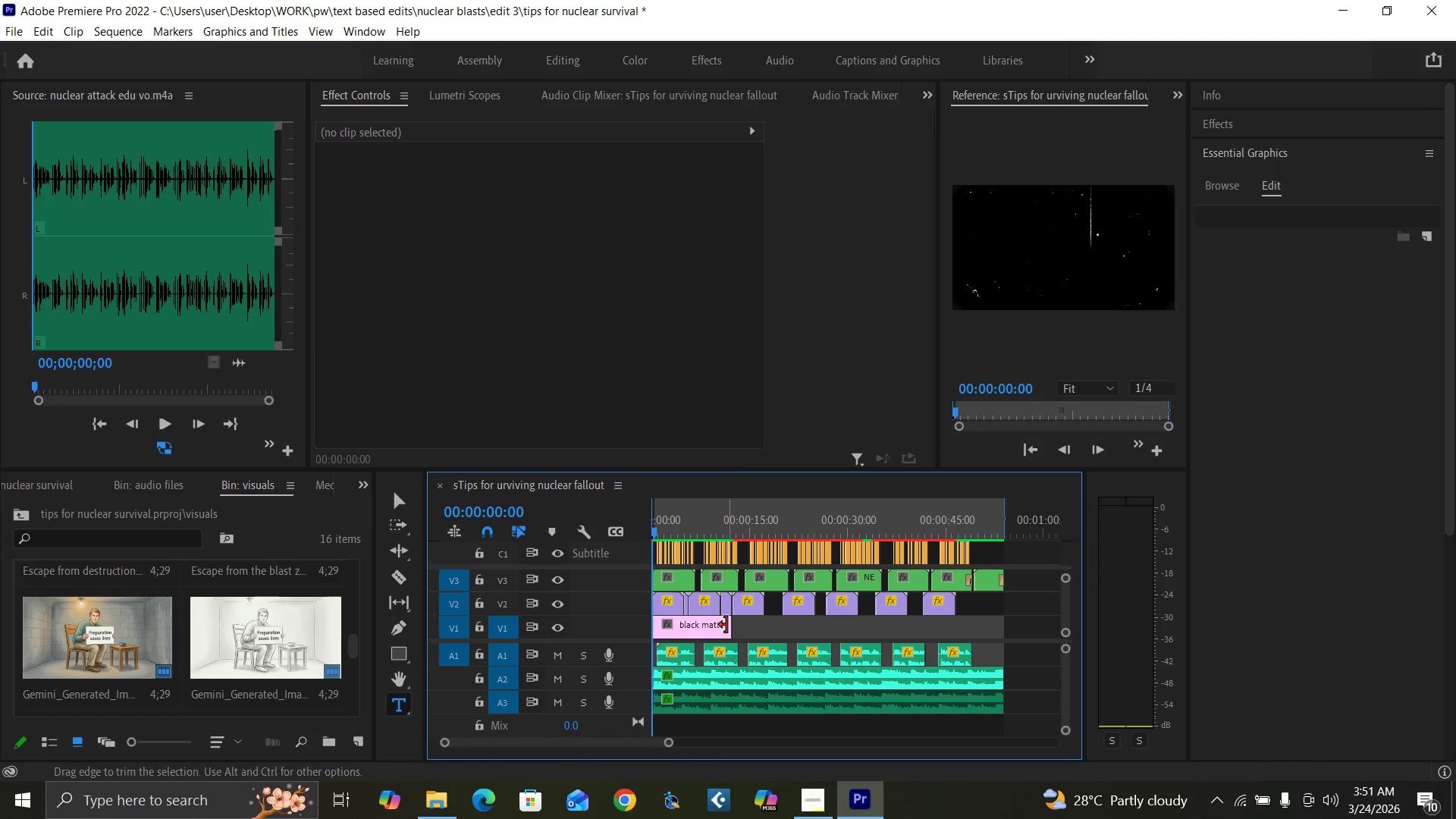 
left_click_drag(start_coordinate=[727, 625], to_coordinate=[1001, 639])
 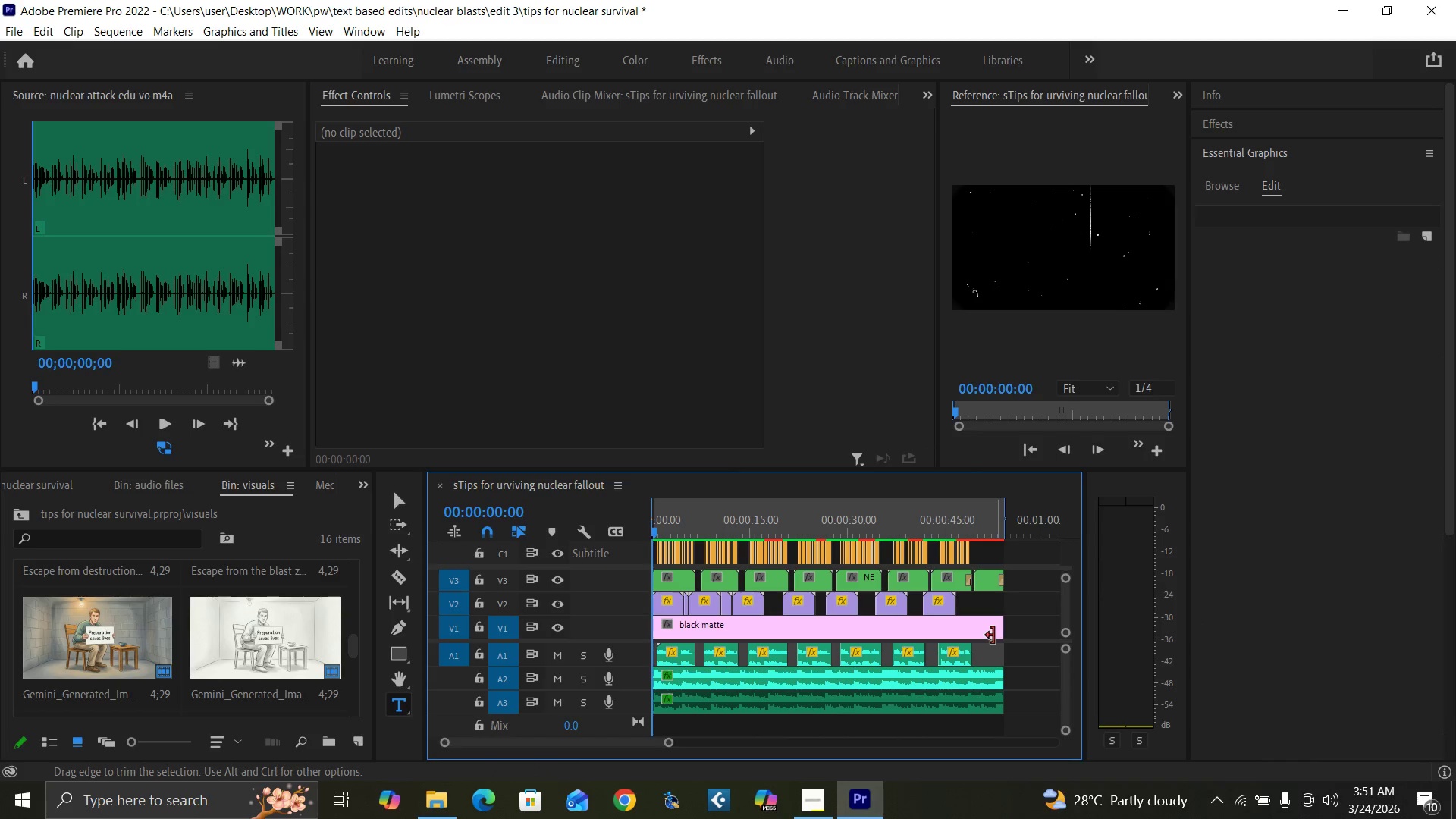 
key(Equal)
 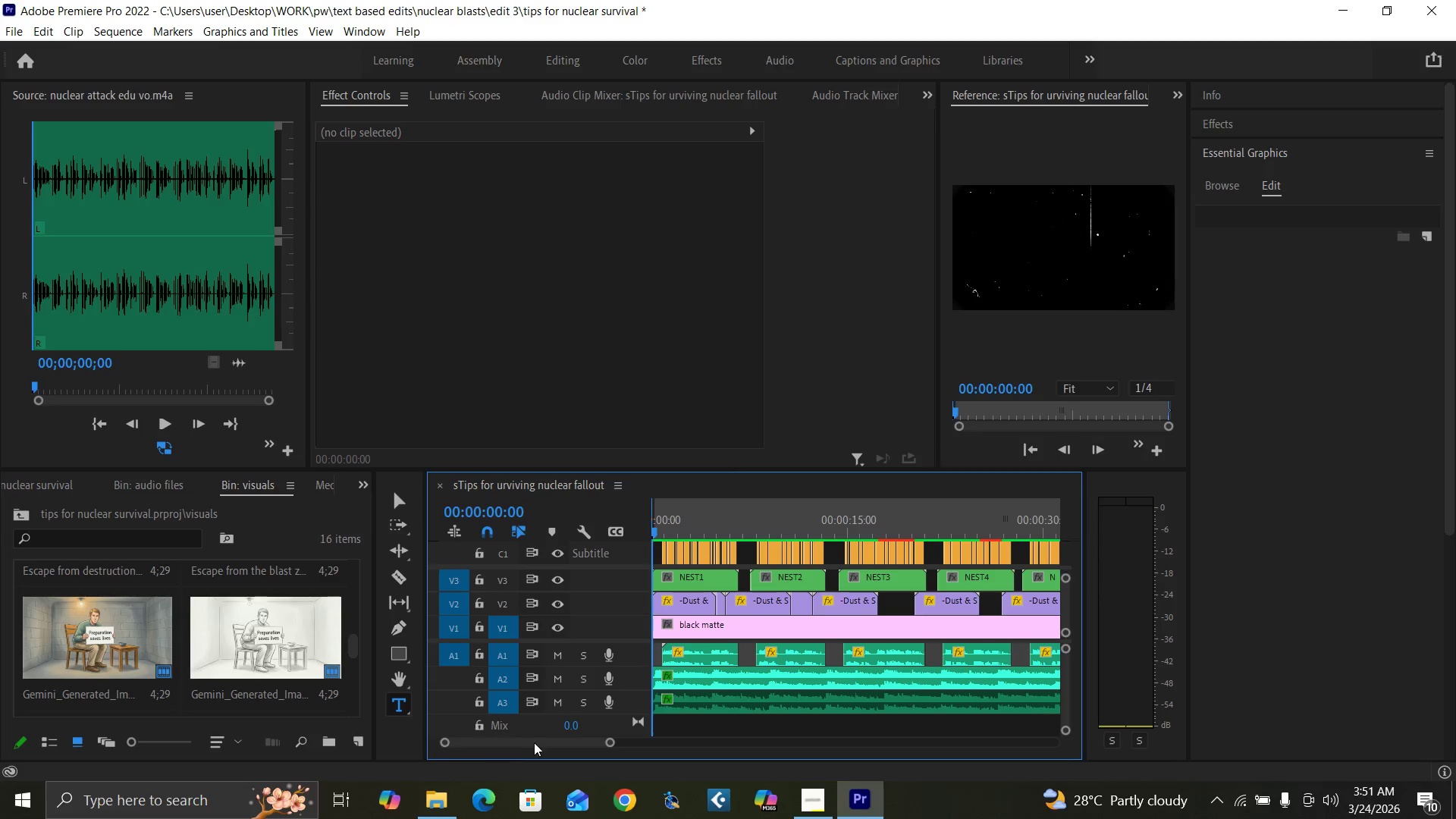 
left_click_drag(start_coordinate=[538, 739], to_coordinate=[564, 747])
 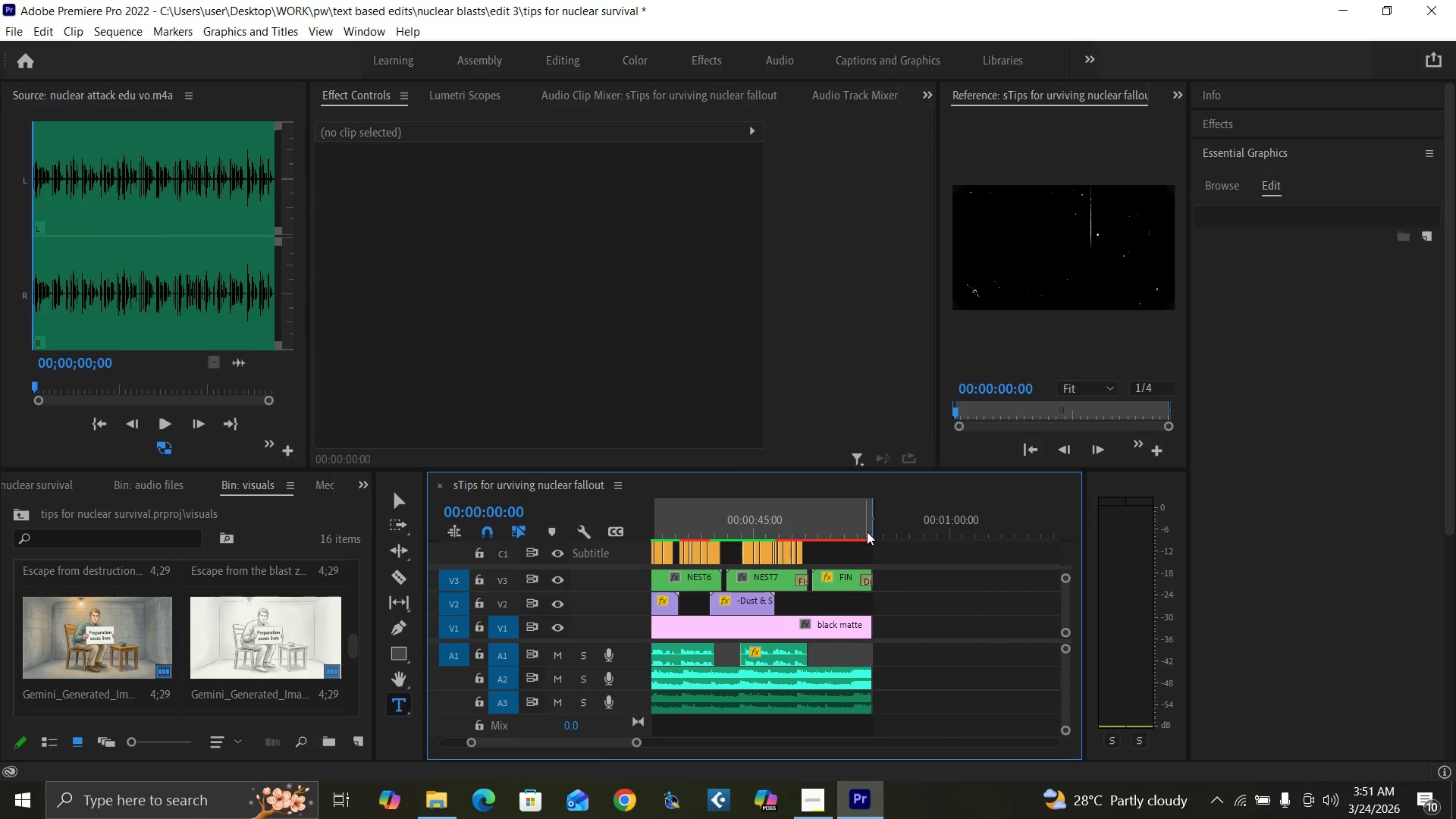 
key(Equal)
 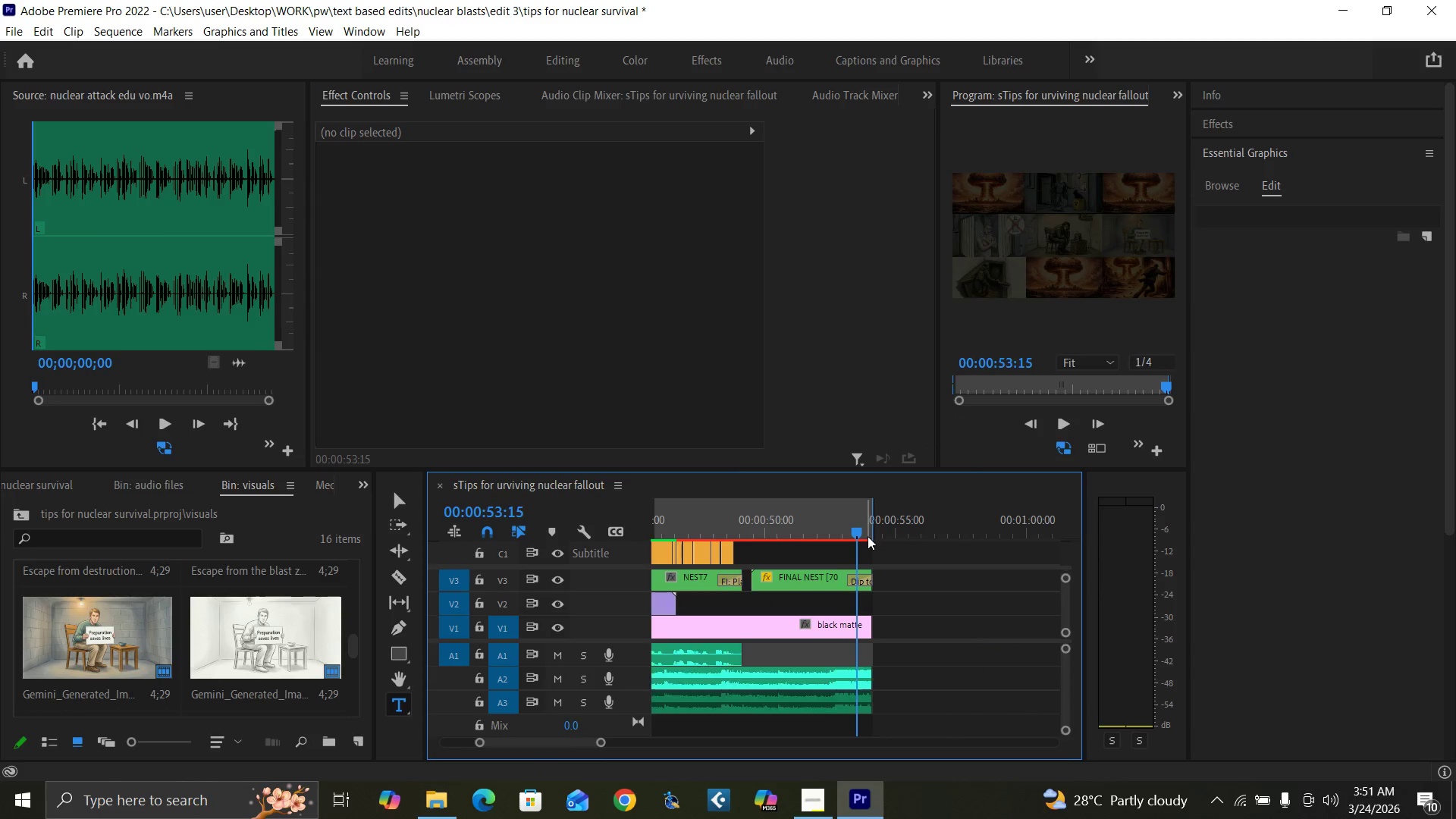 
key(Equal)
 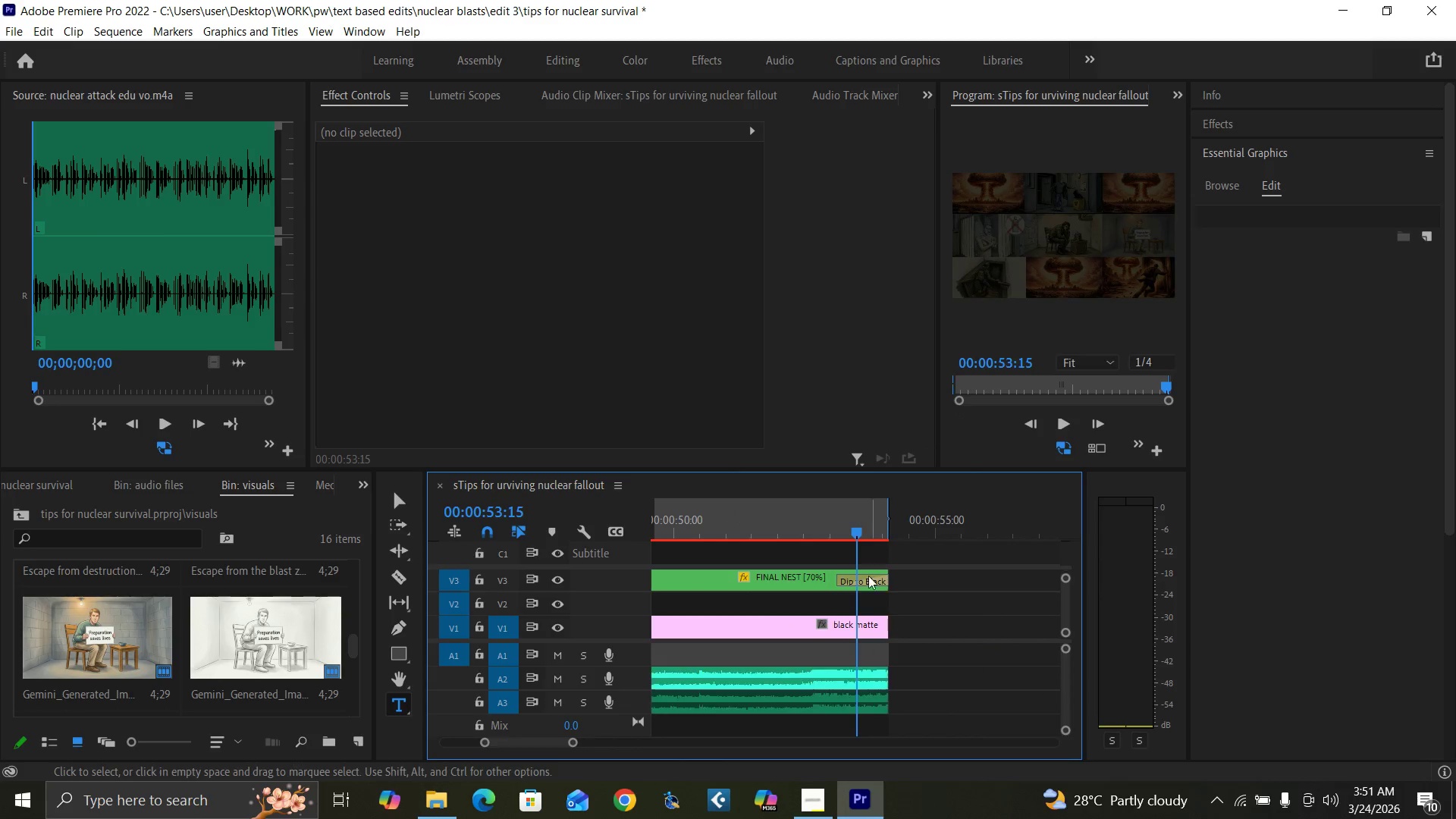 
key(Equal)
 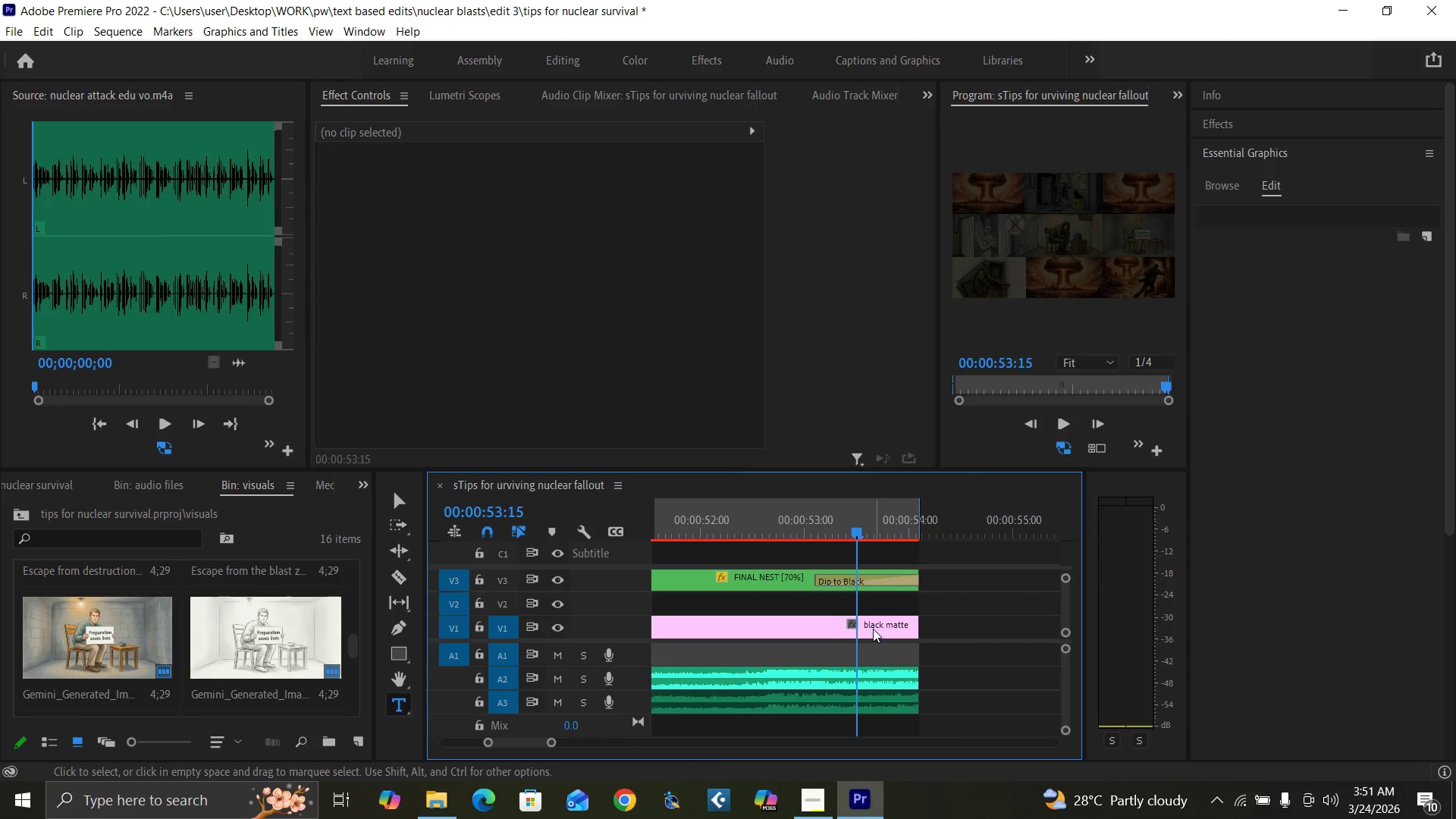 
key(Equal)
 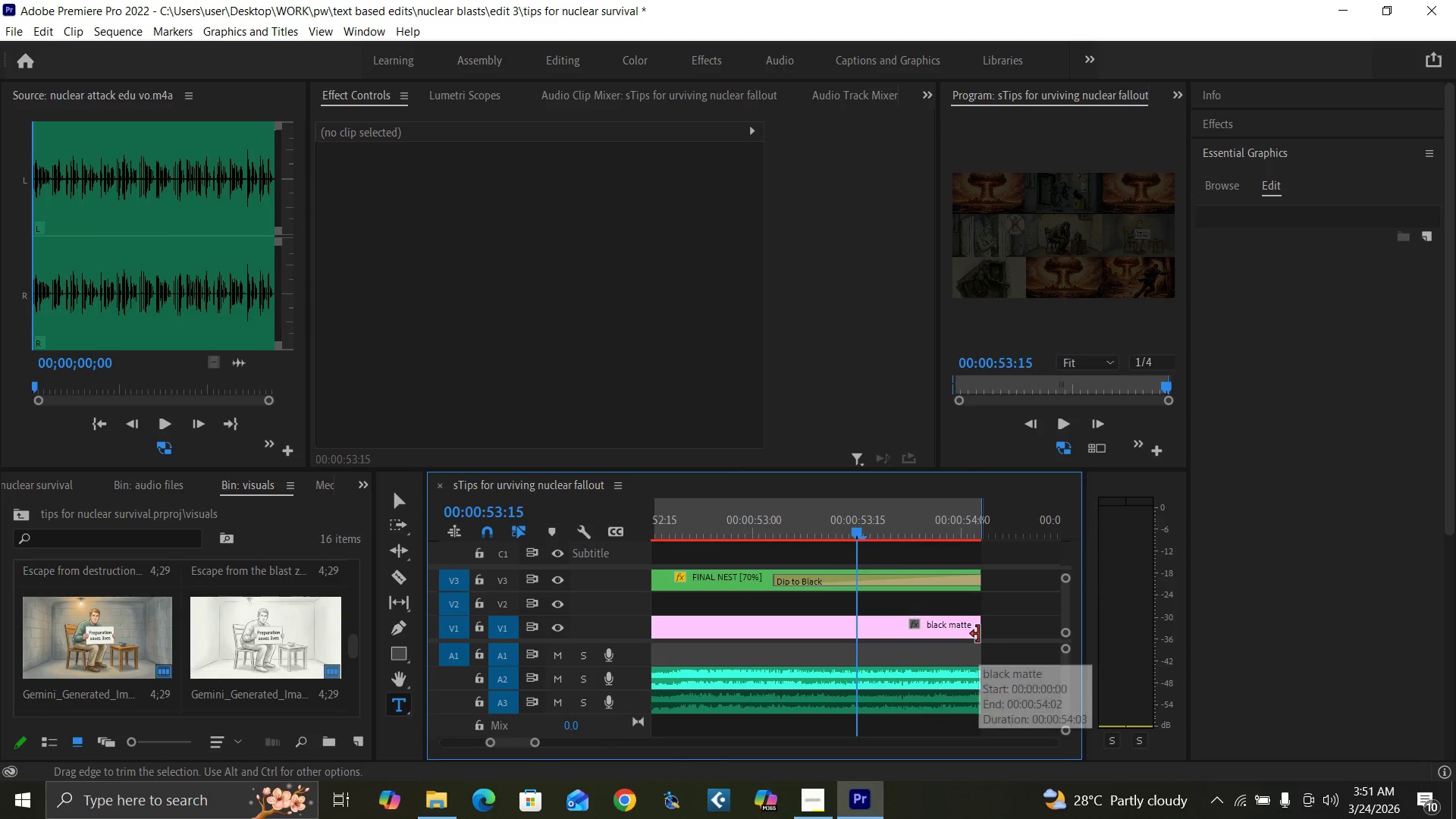 
wait(5.38)
 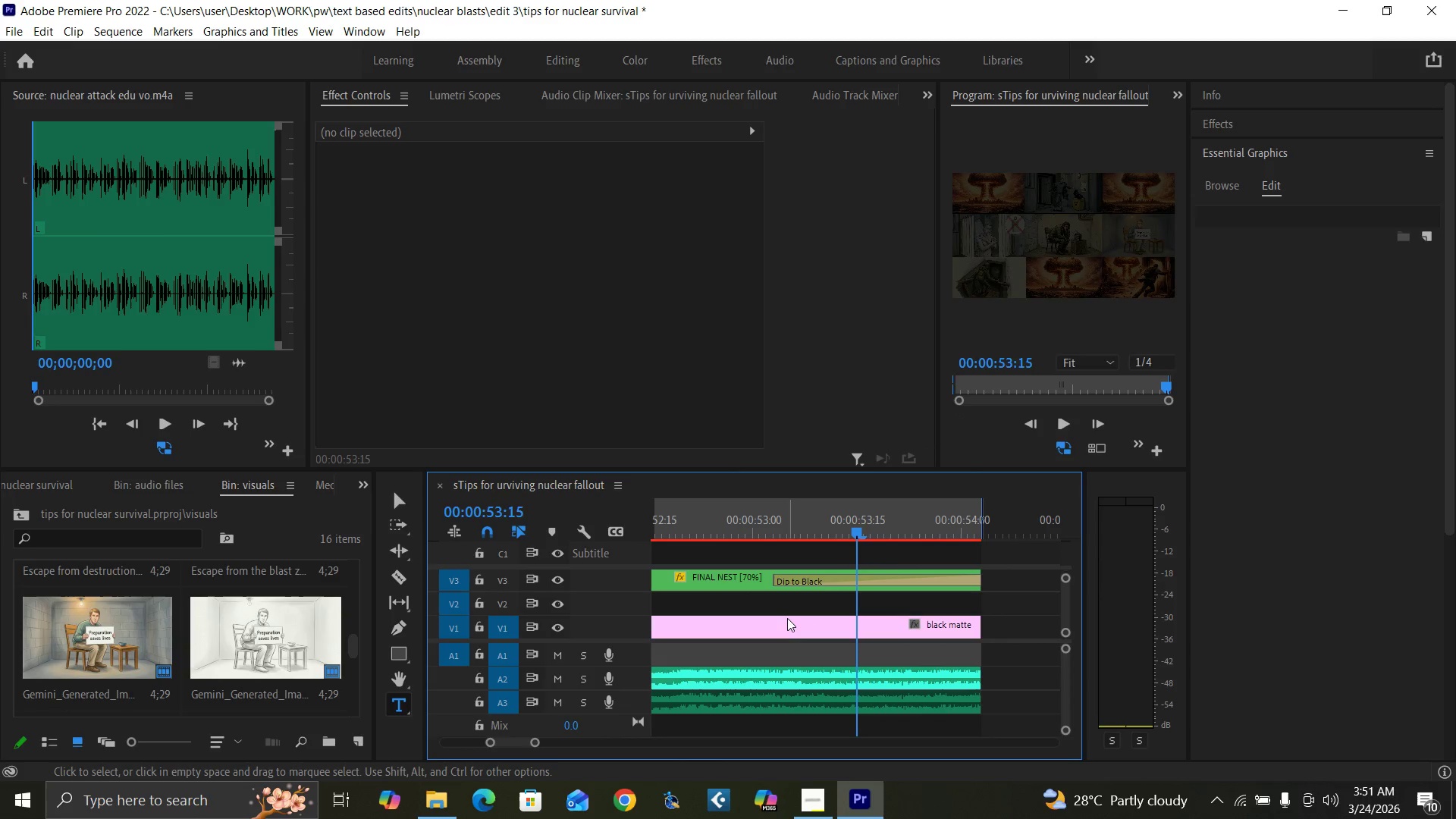 
left_click([752, 522])
 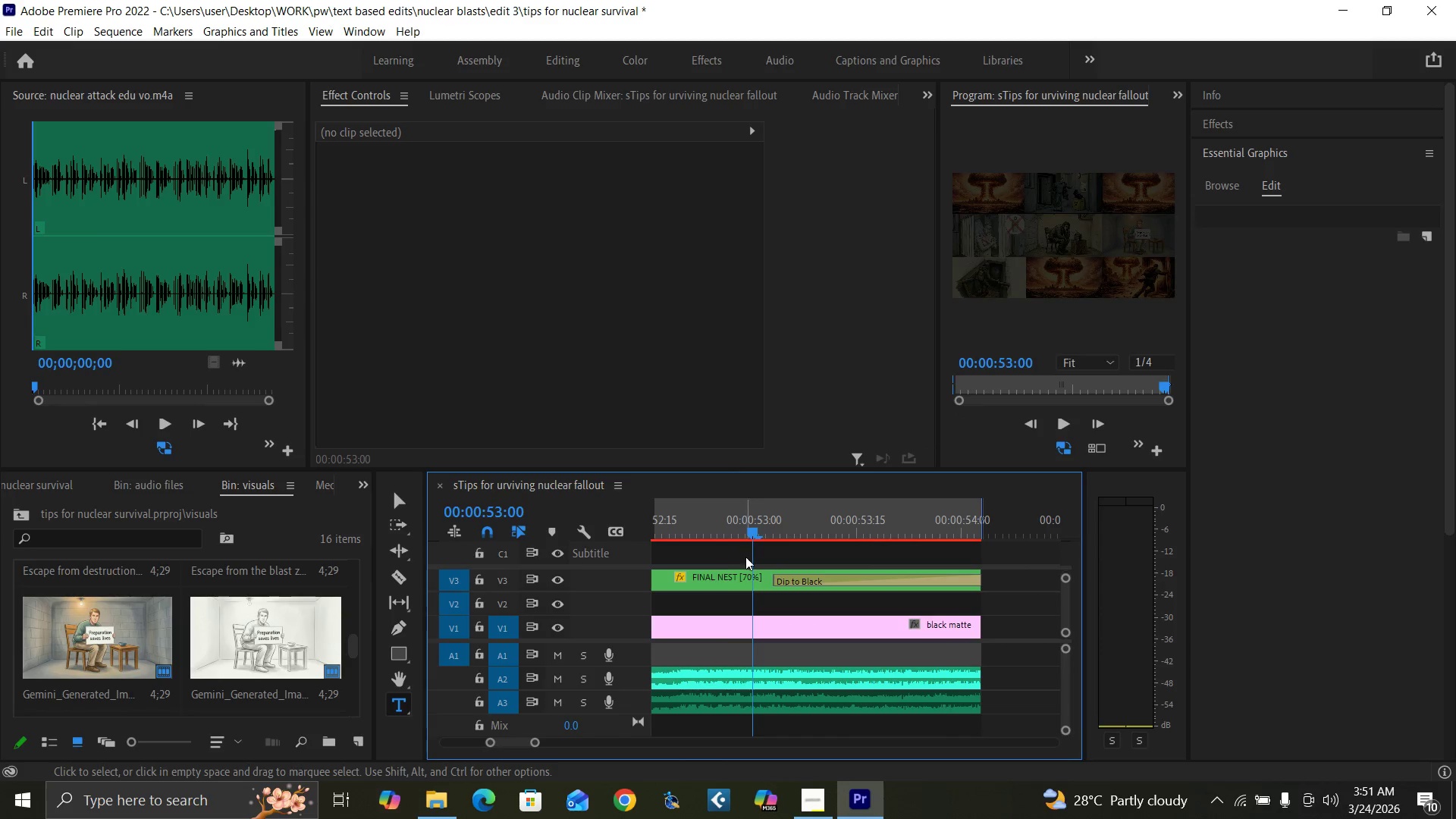 
key(Space)
 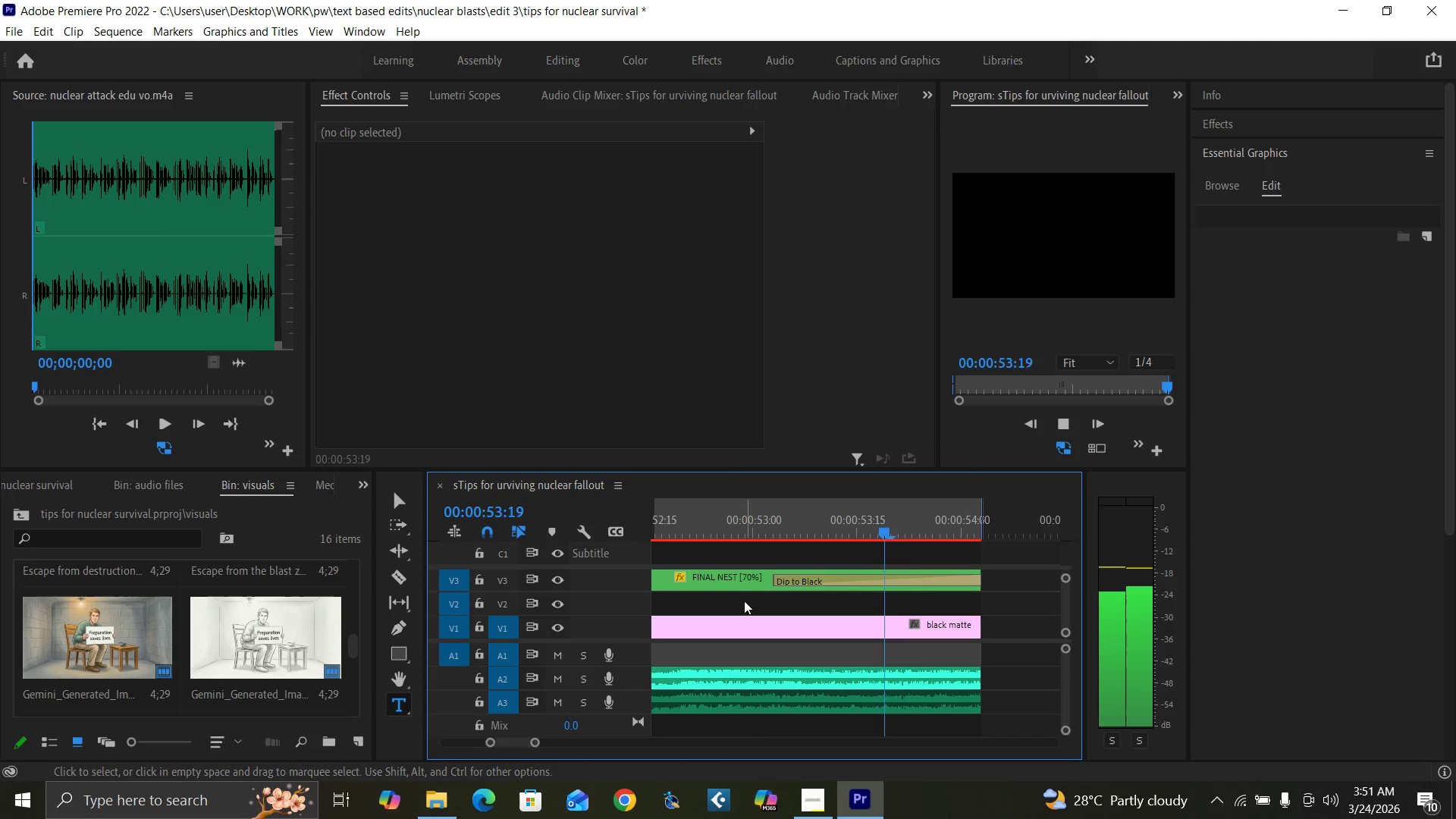 
key(Space)
 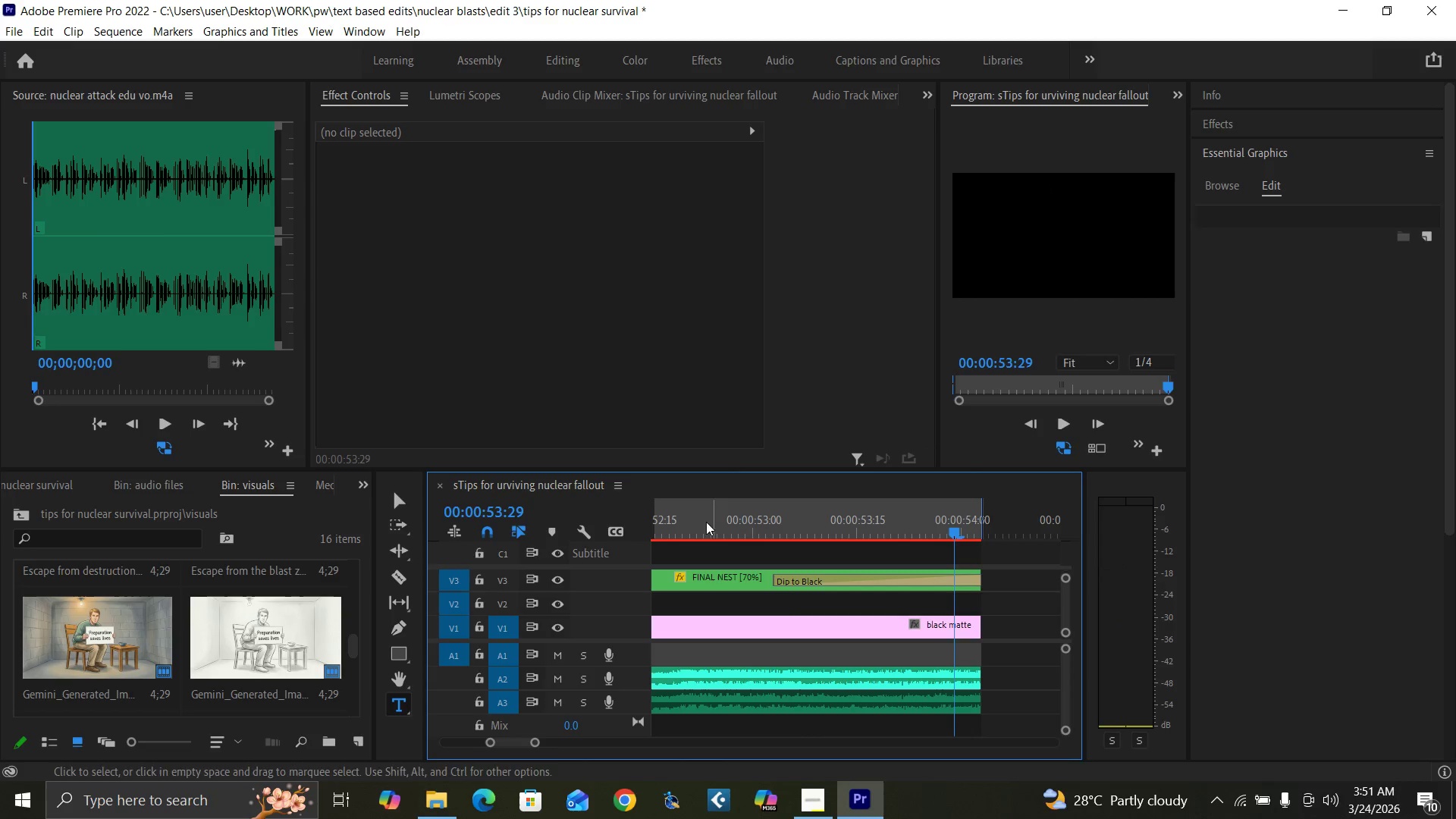 
left_click([703, 519])
 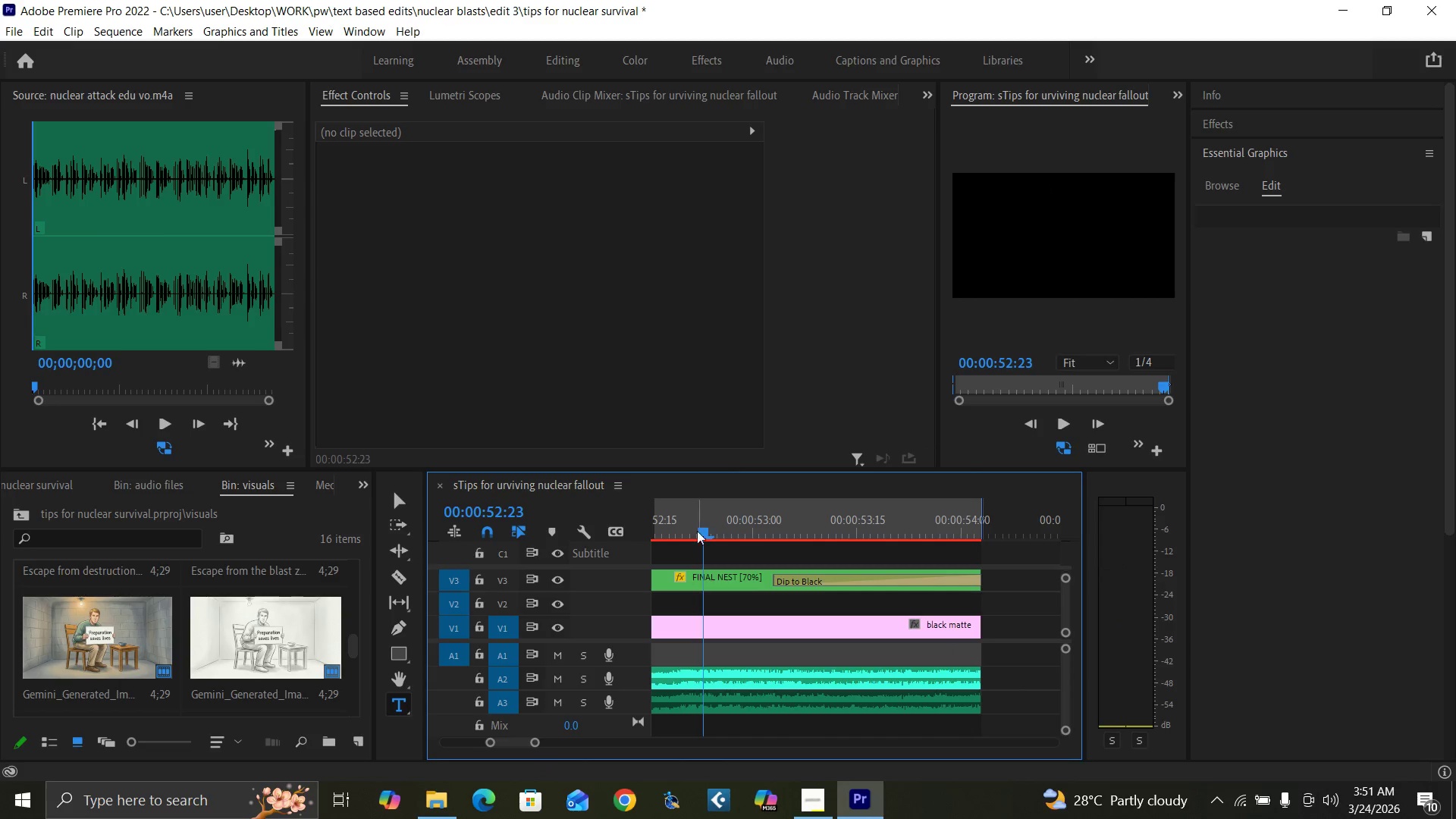 
key(Space)
 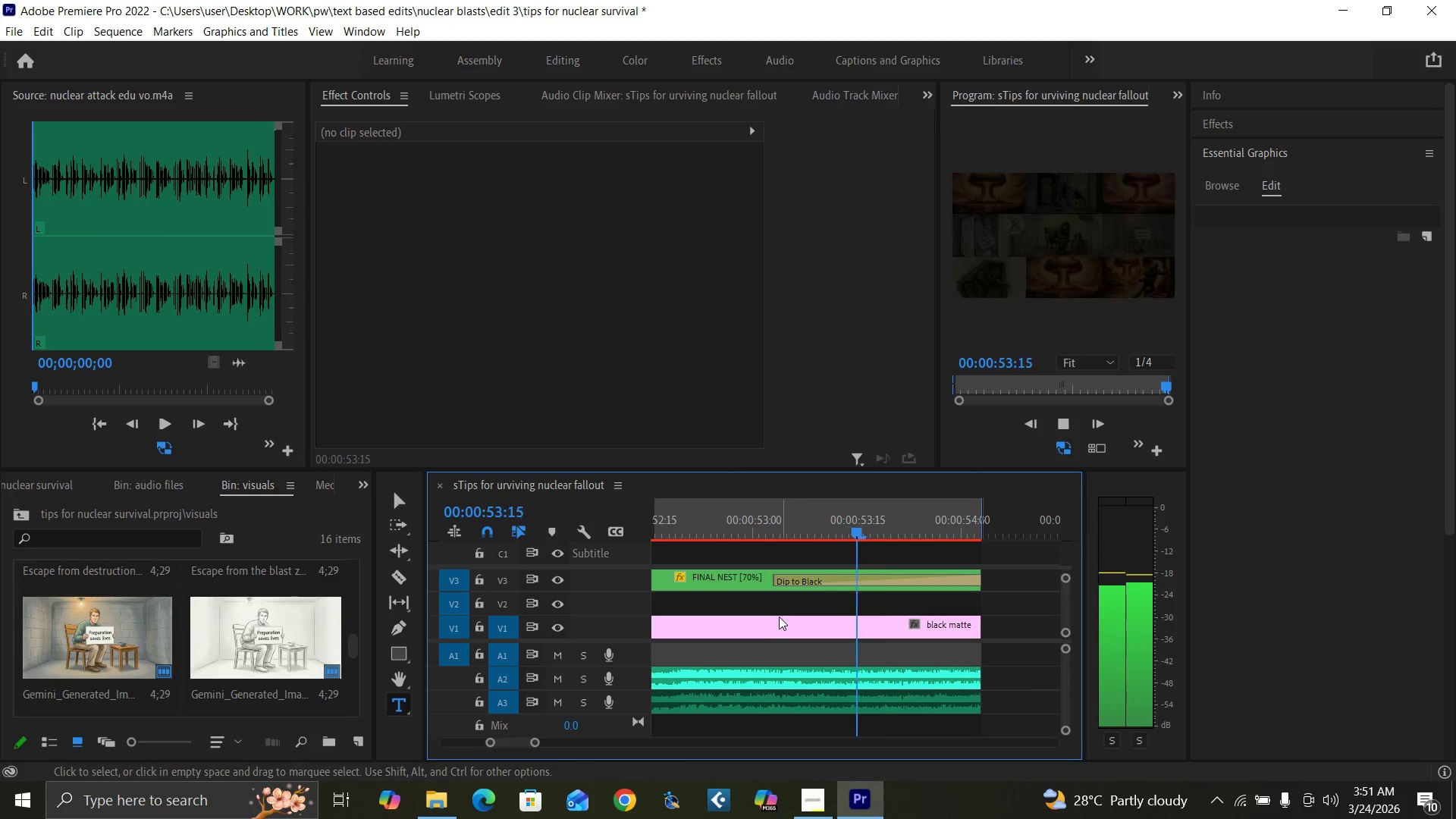 
key(Space)
 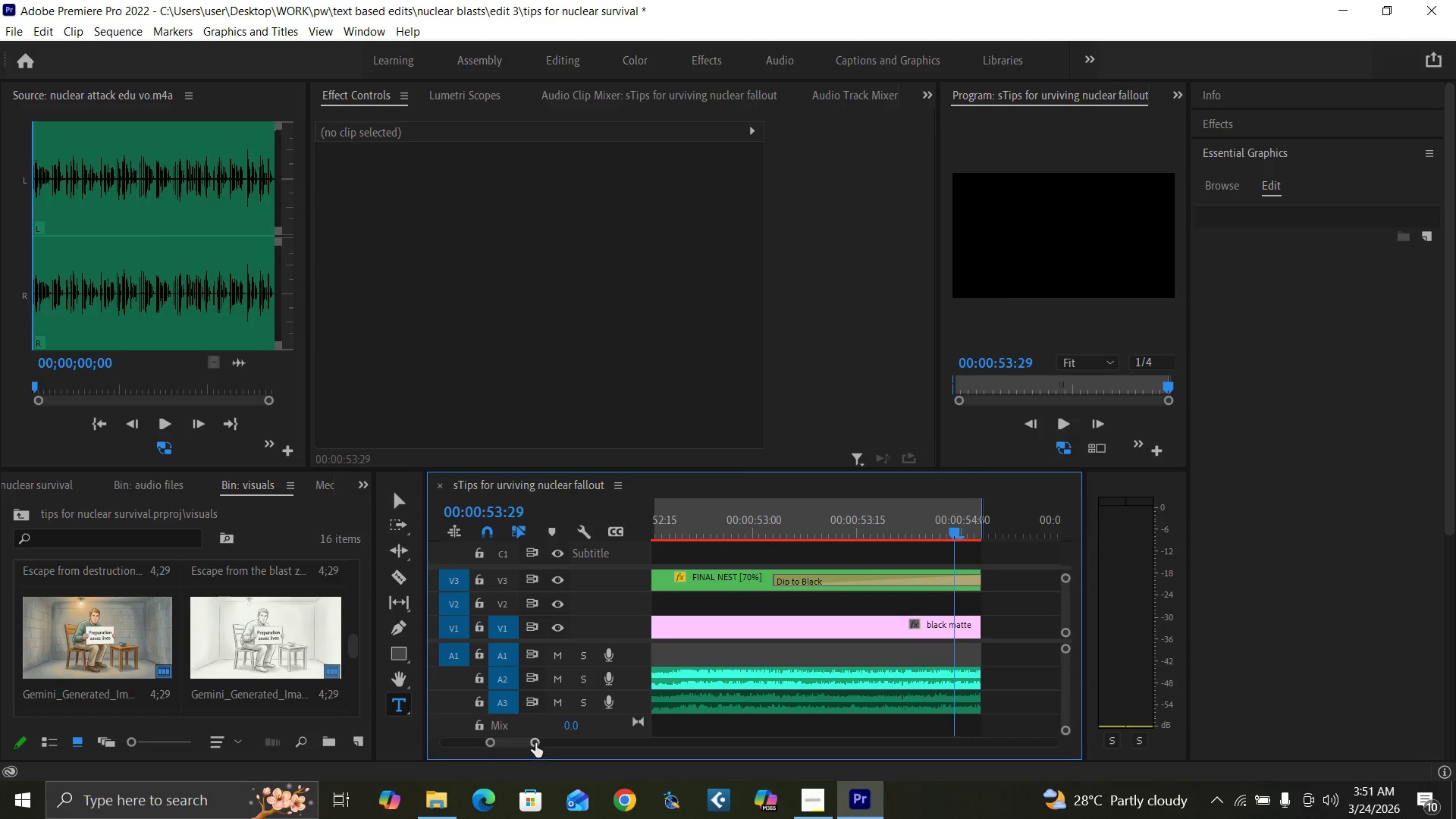 
left_click_drag(start_coordinate=[534, 742], to_coordinate=[696, 741])
 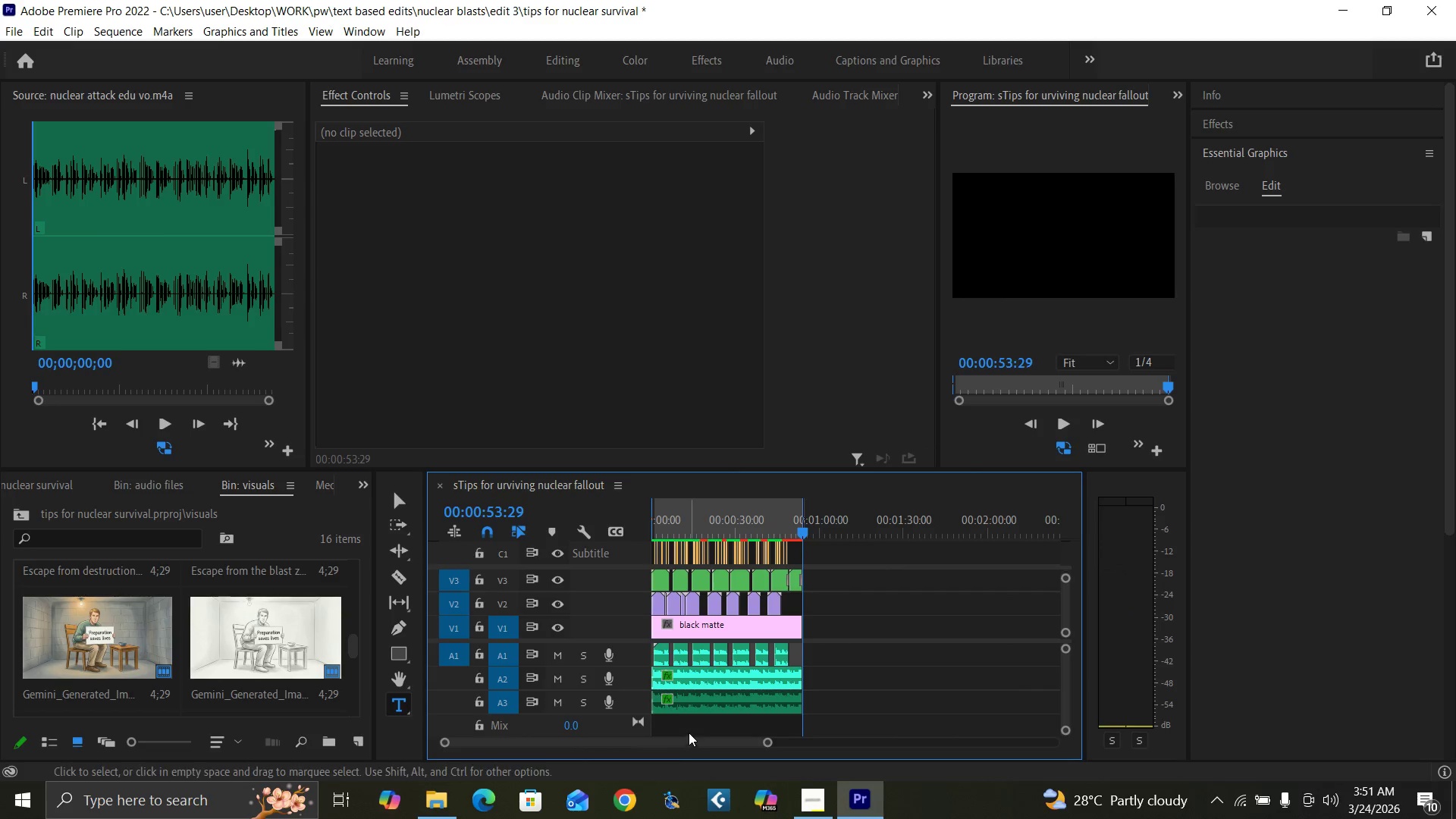 
key(Control+S)
 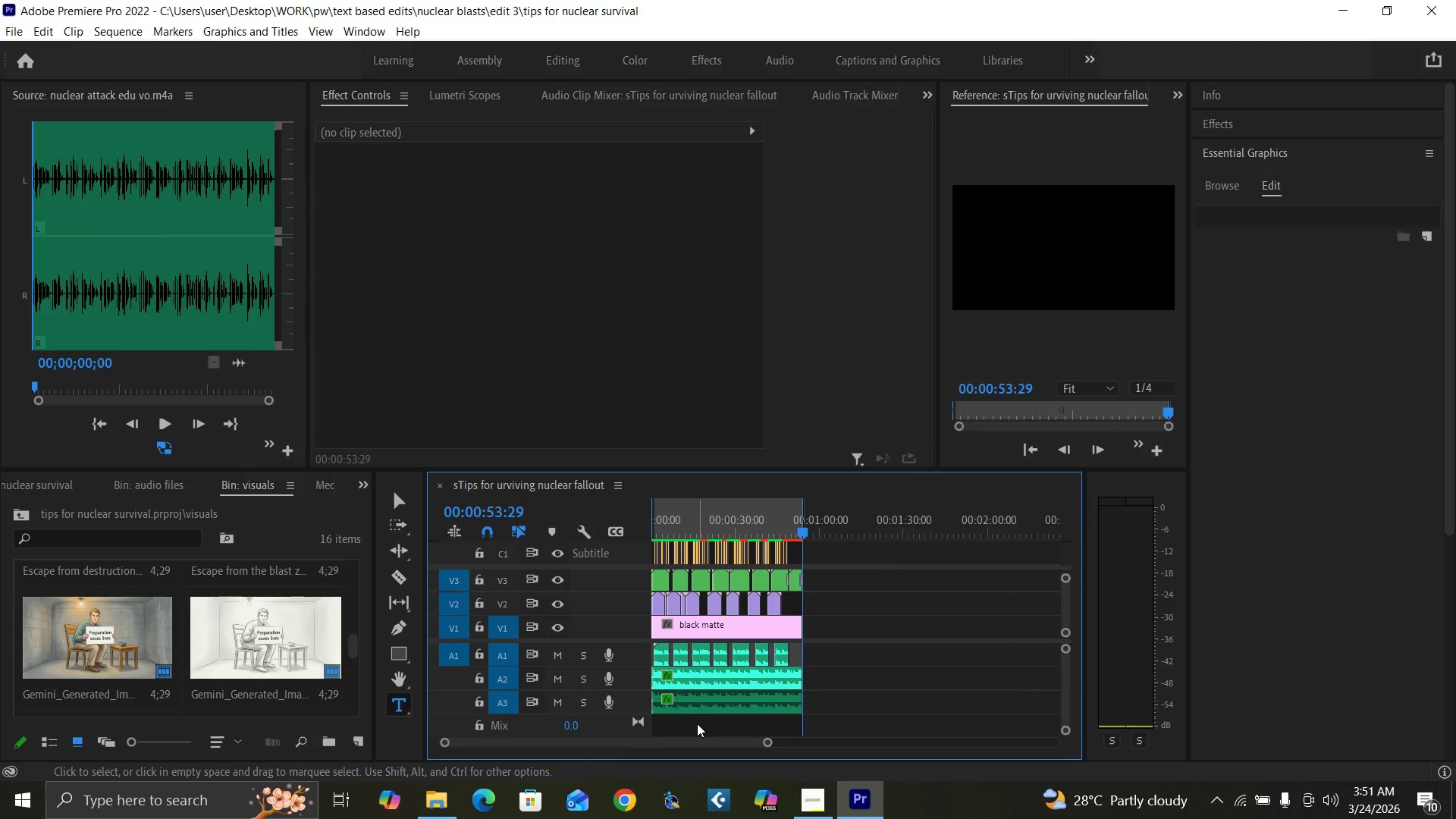 
key(Enter)
 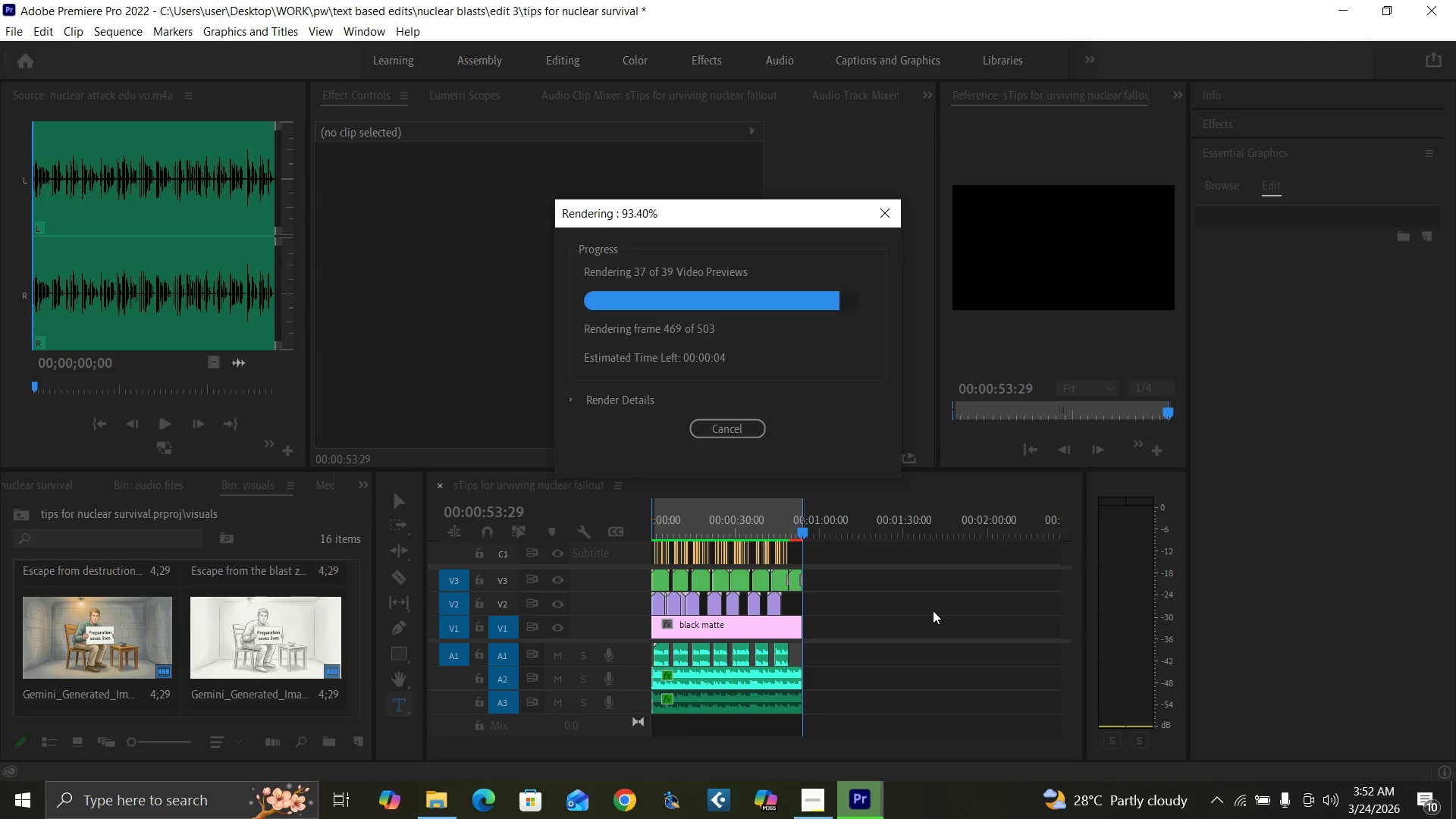 
wait(82.38)
 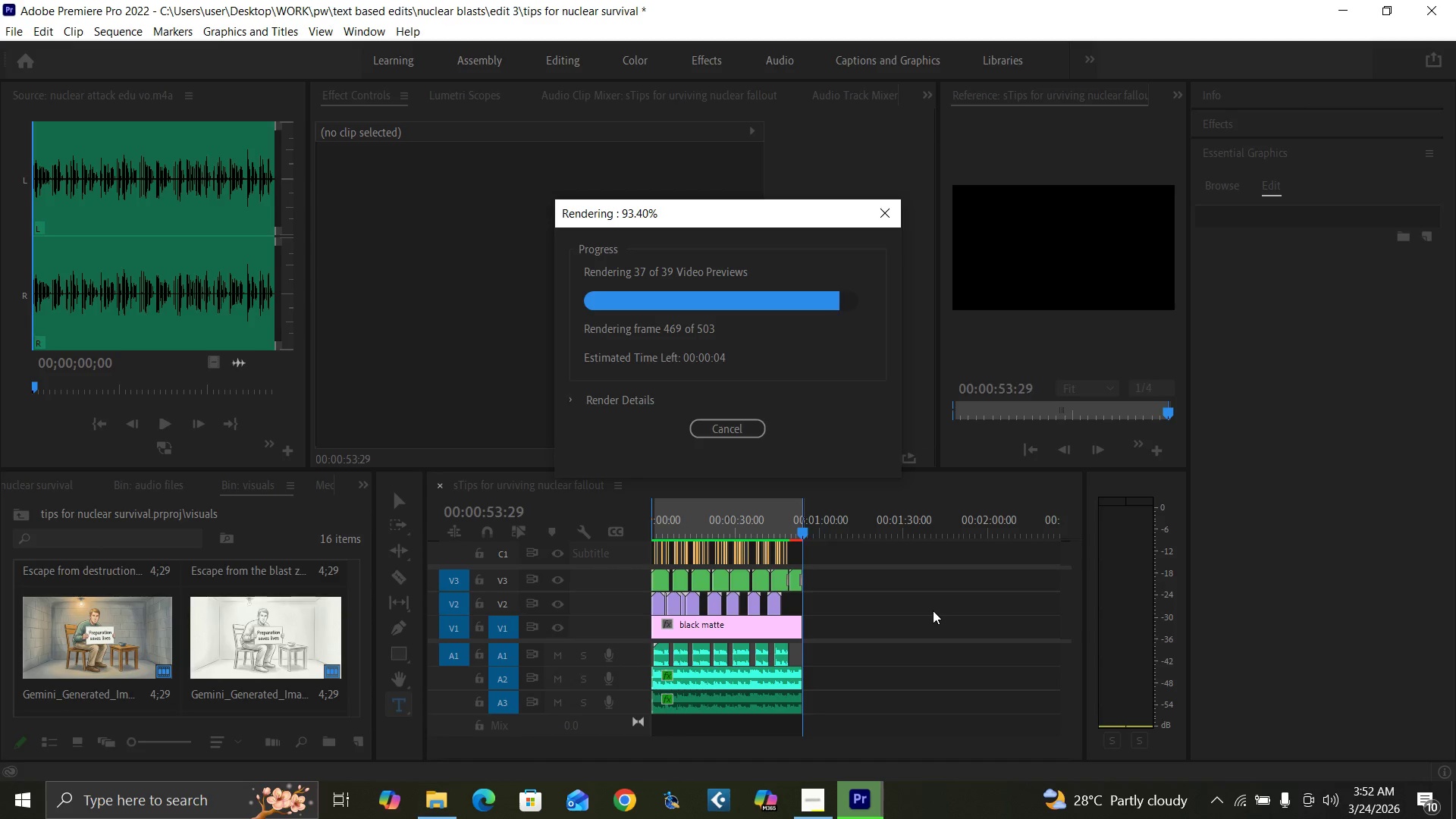 
mouse_move([844, 639])
 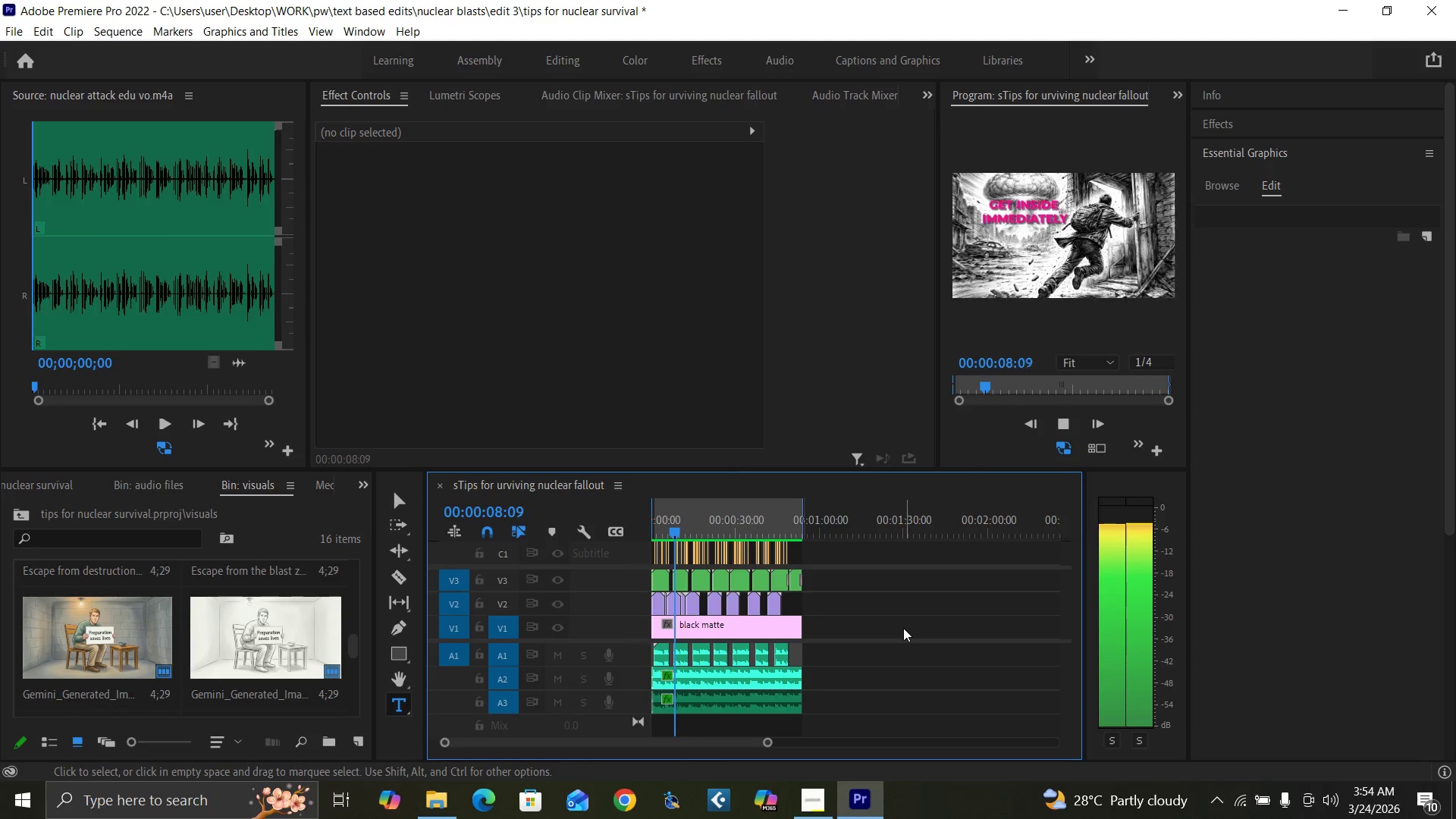 
wait(87.57)
 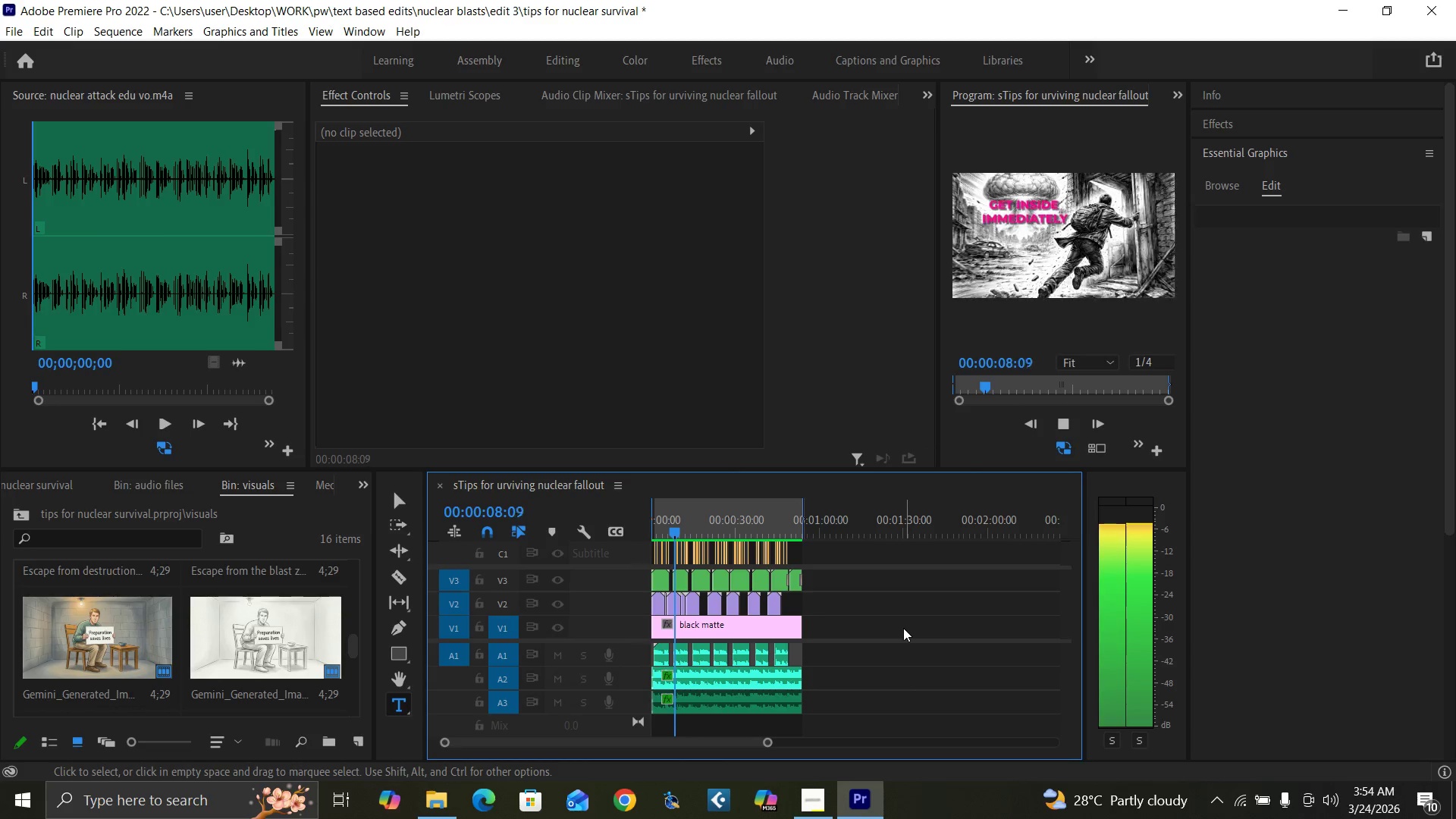 
key(Space)
 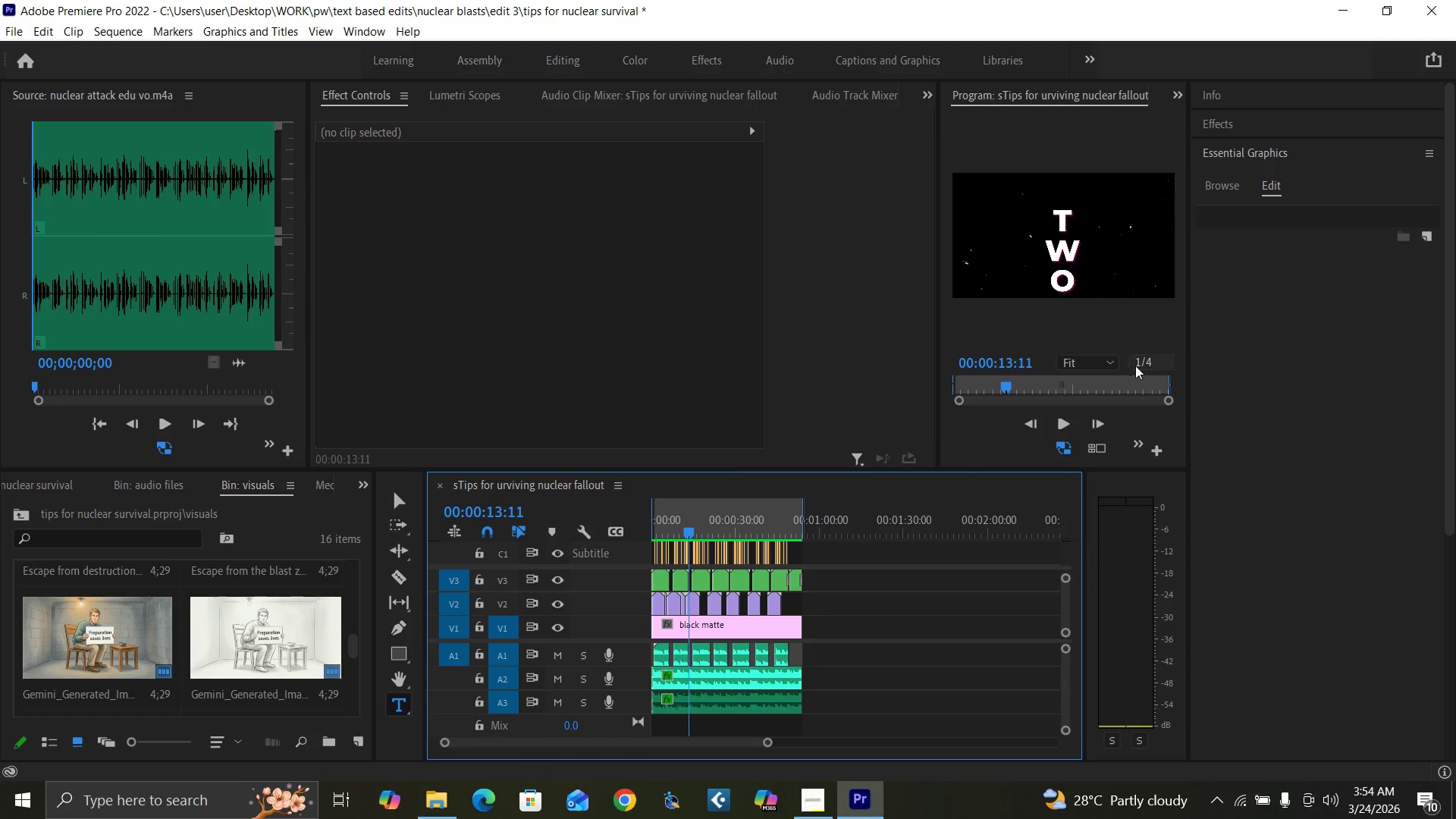 
left_click([1145, 360])
 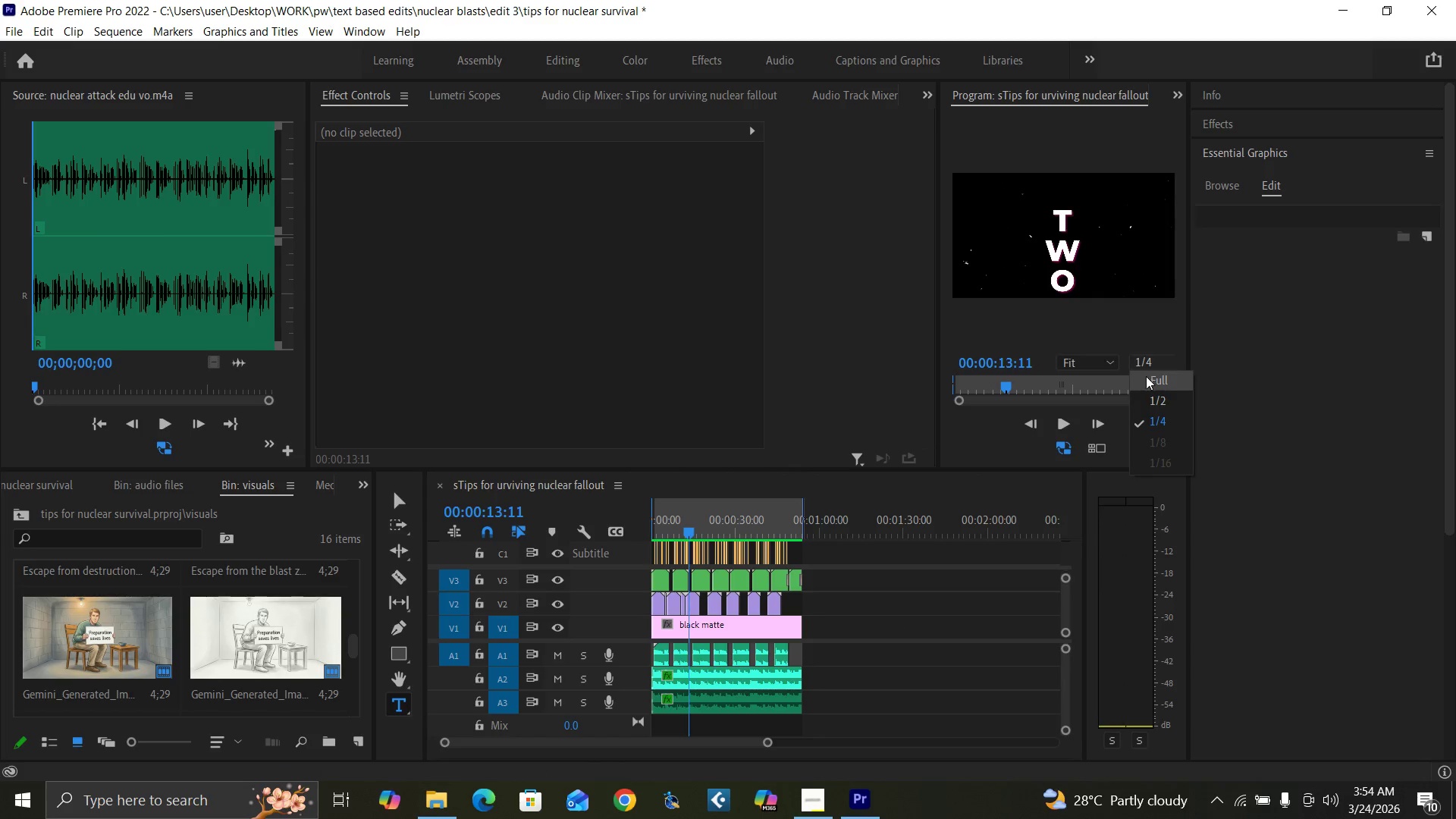 
left_click([1146, 377])
 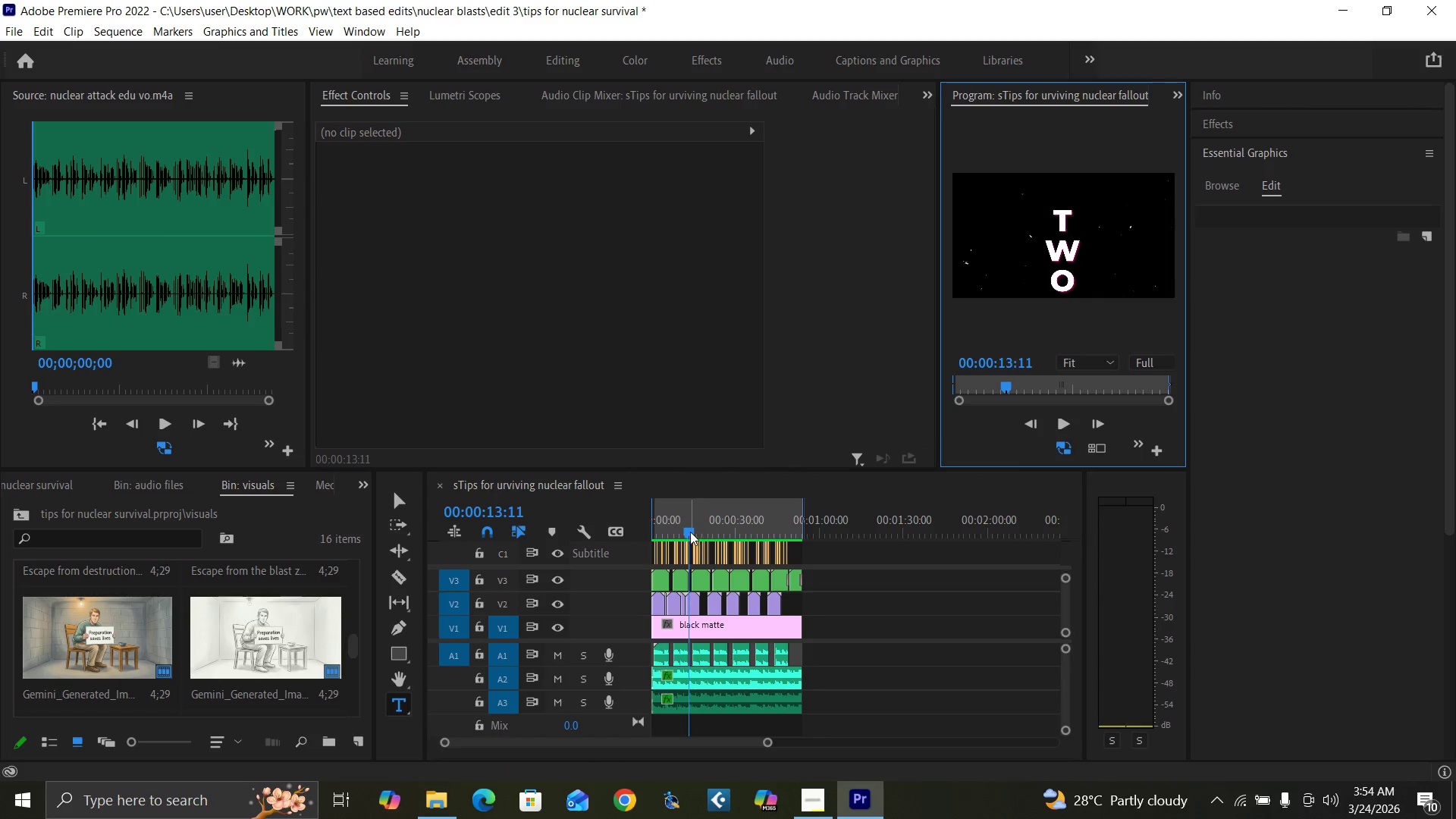 
left_click_drag(start_coordinate=[686, 527], to_coordinate=[626, 539])
 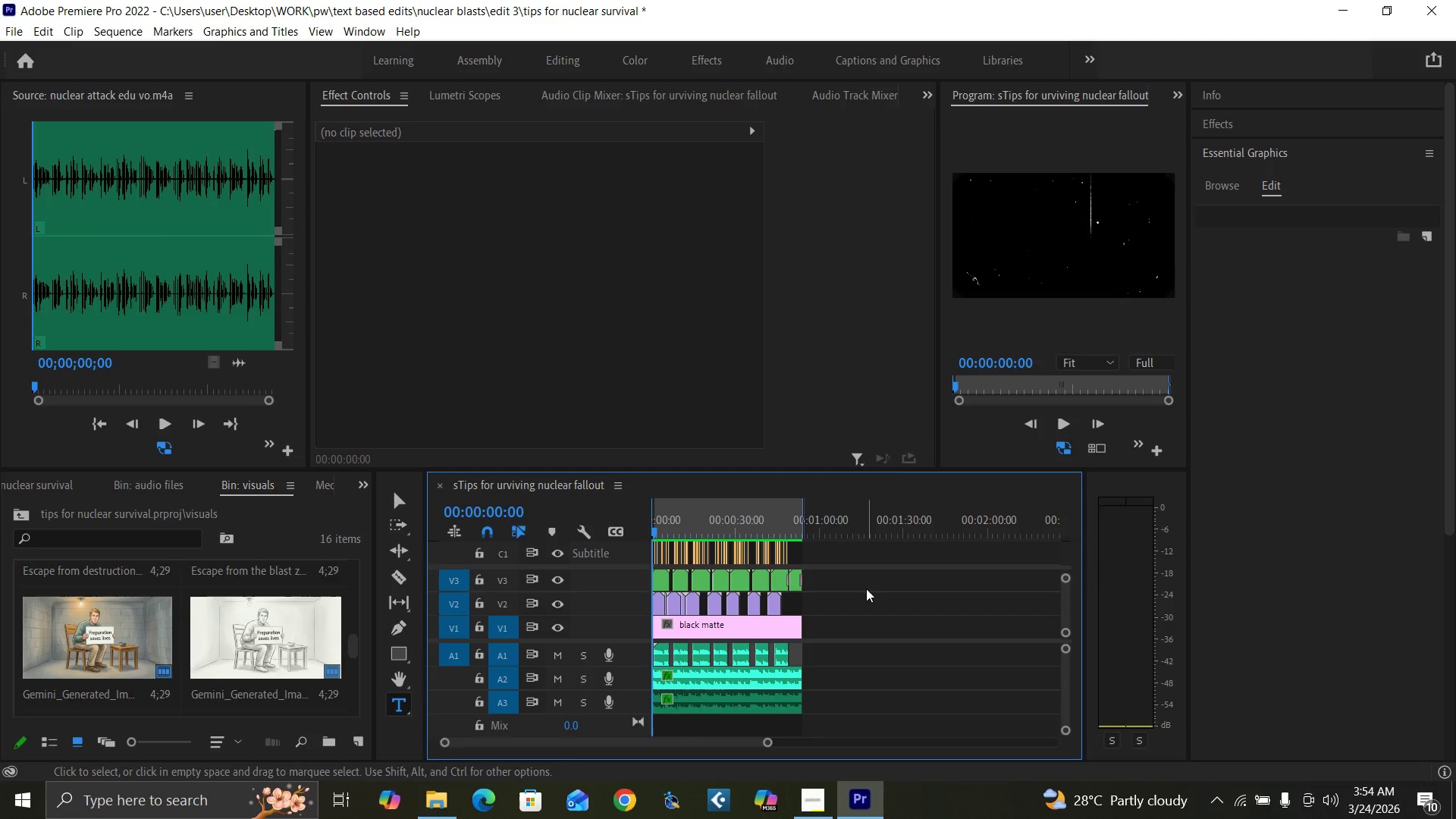 
key(Control+S)
 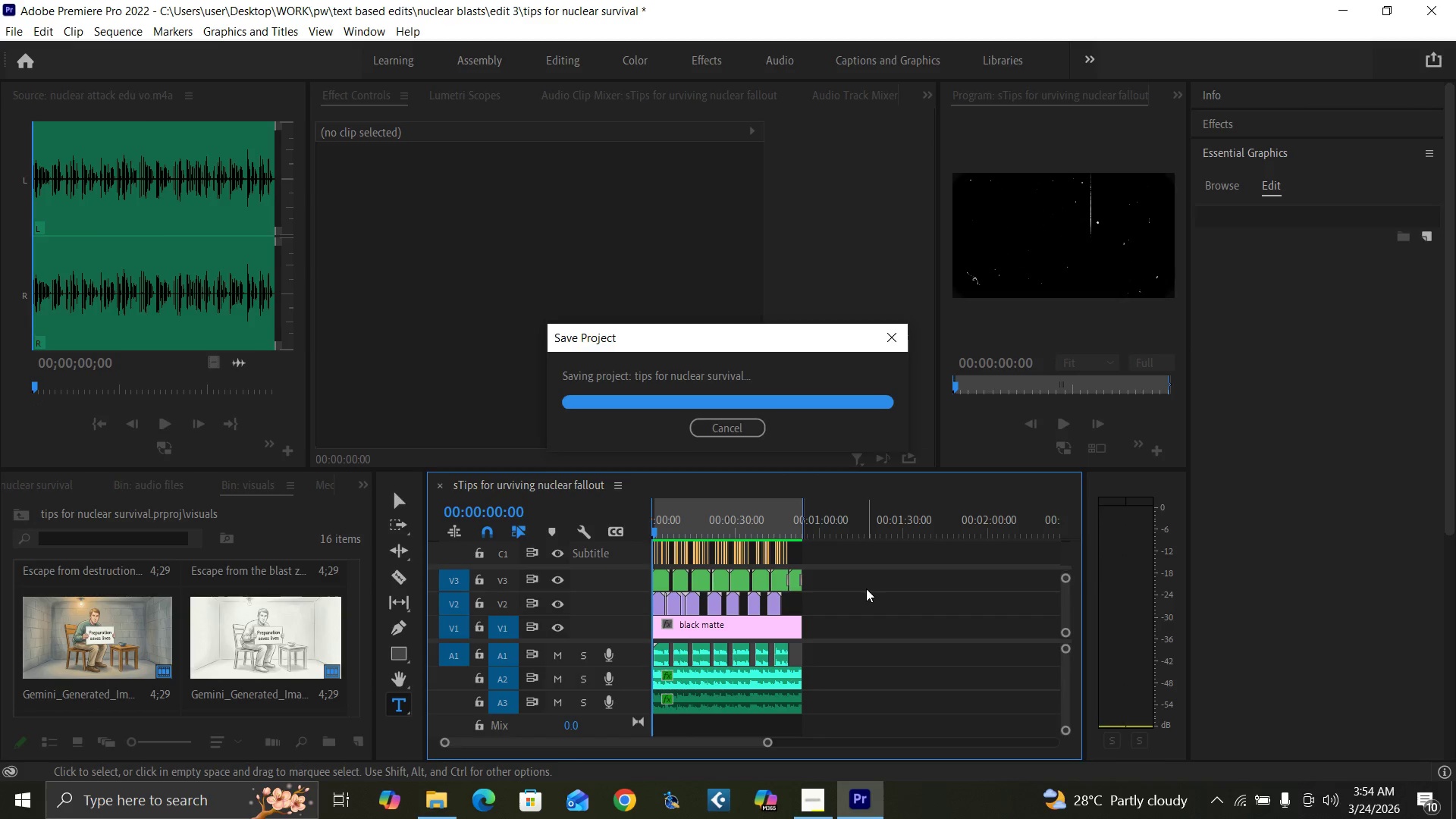 
key(Control+Backquote)
 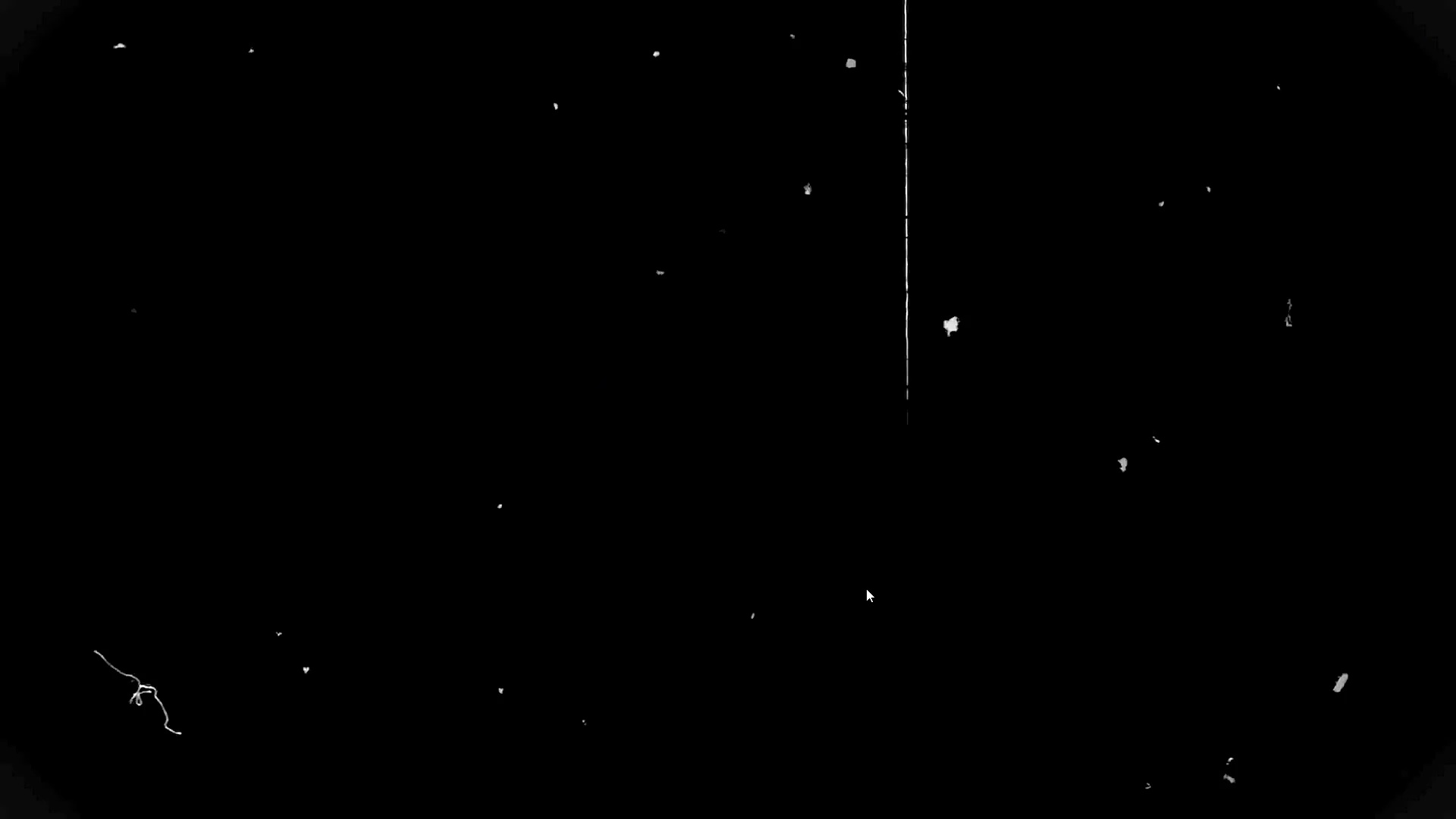 
key(Space)
 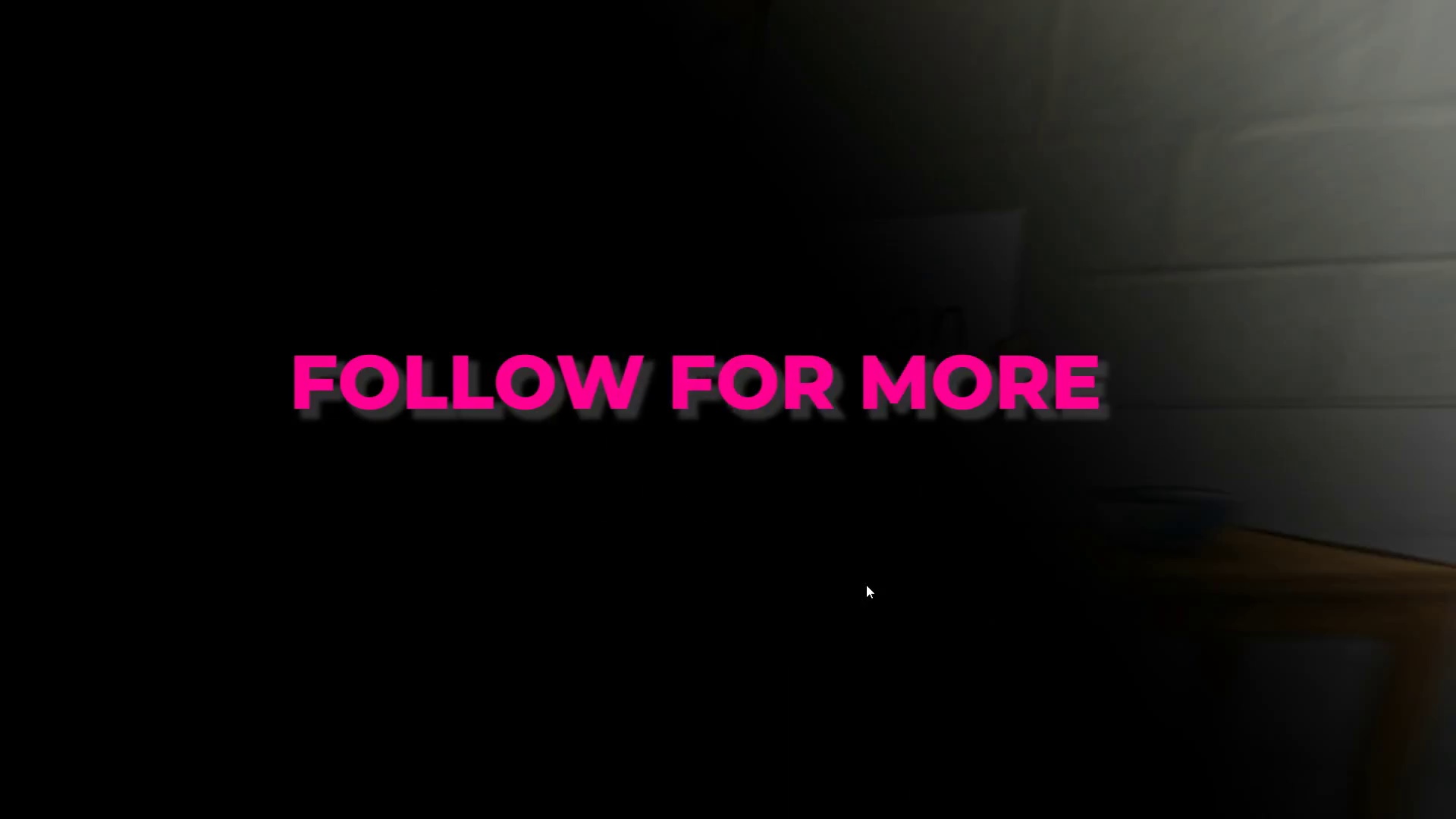 
wait(53.91)
 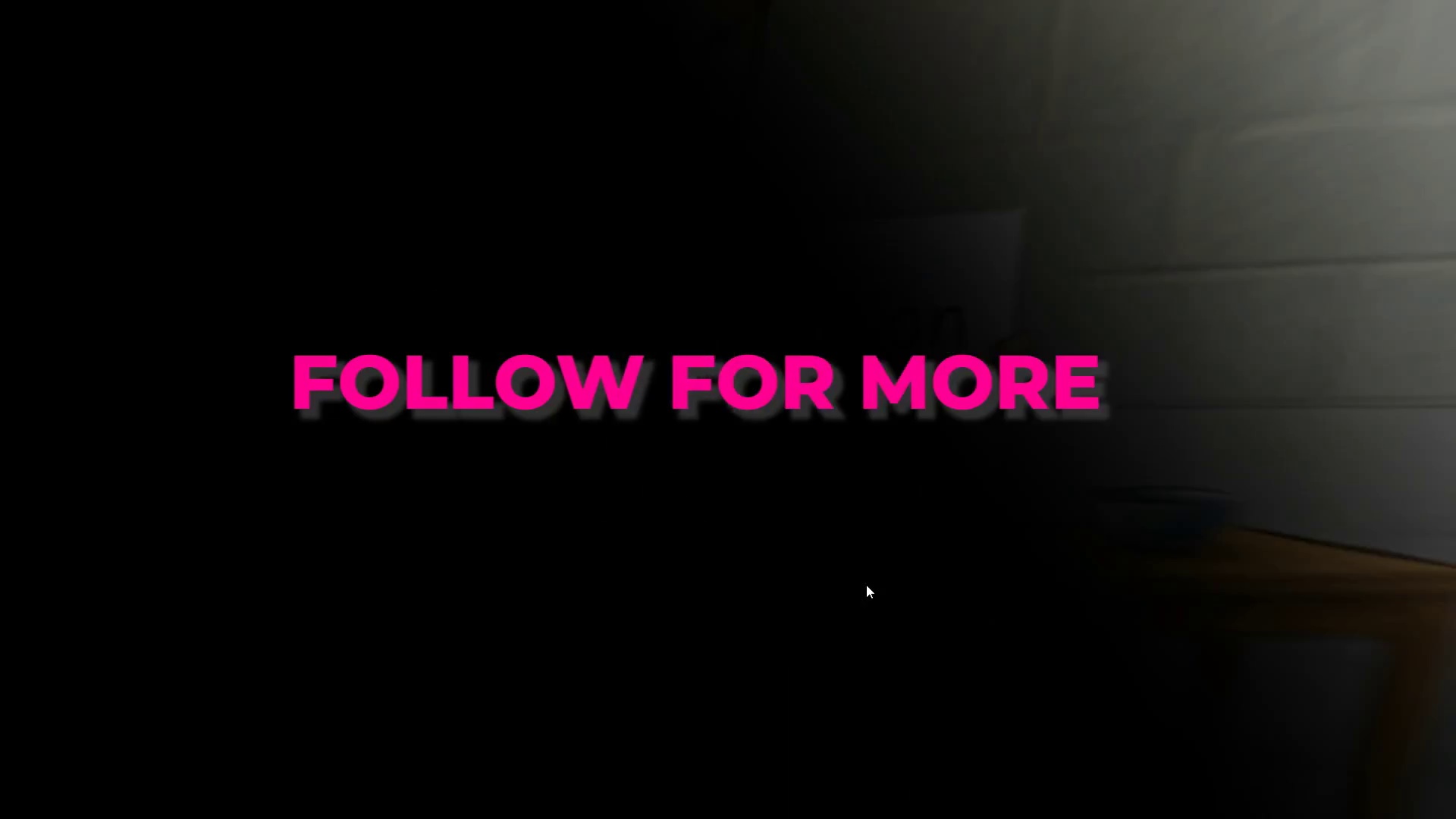 
key(Space)
 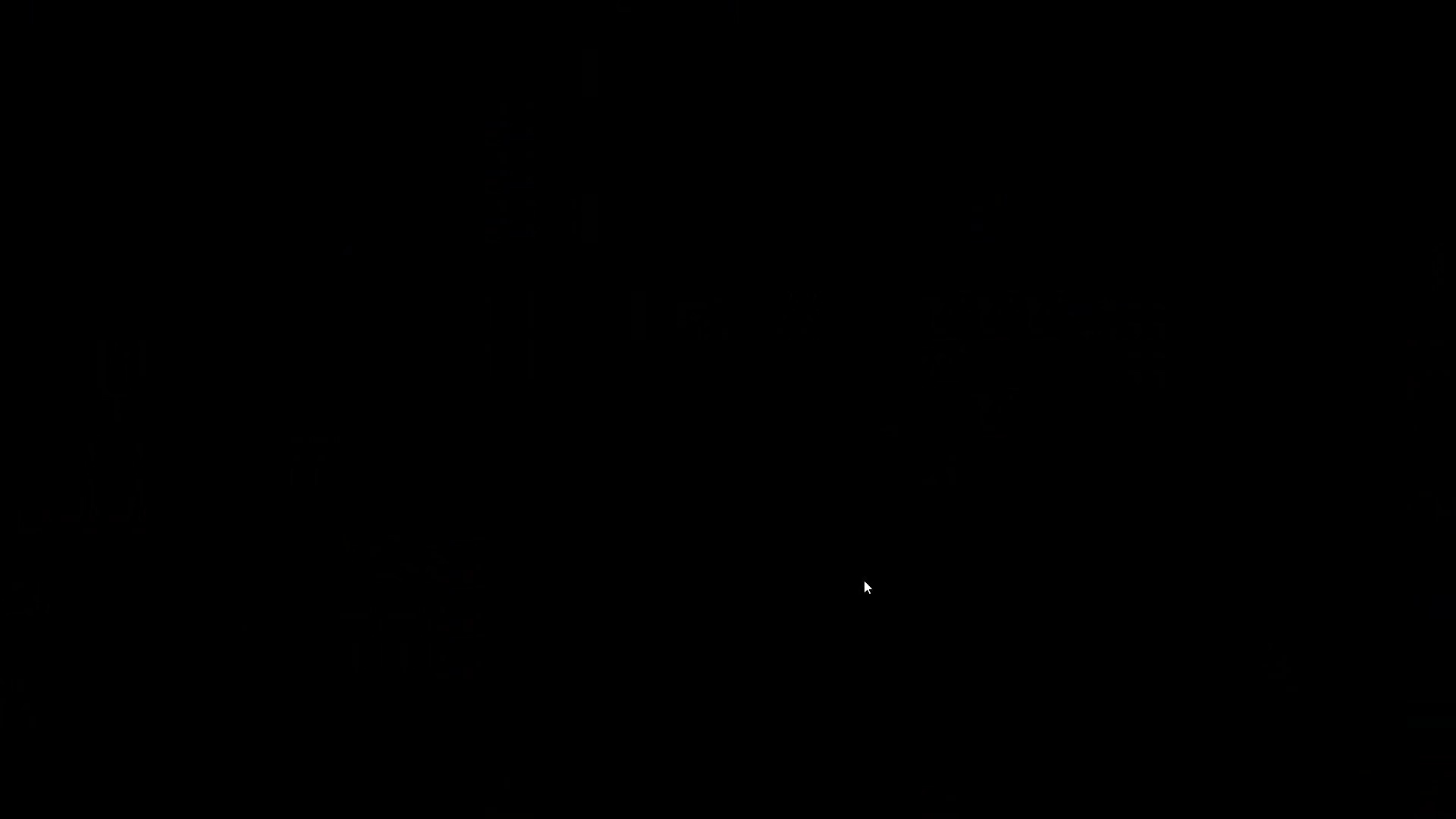 
hold_key(key=ArrowLeft, duration=1.51)
 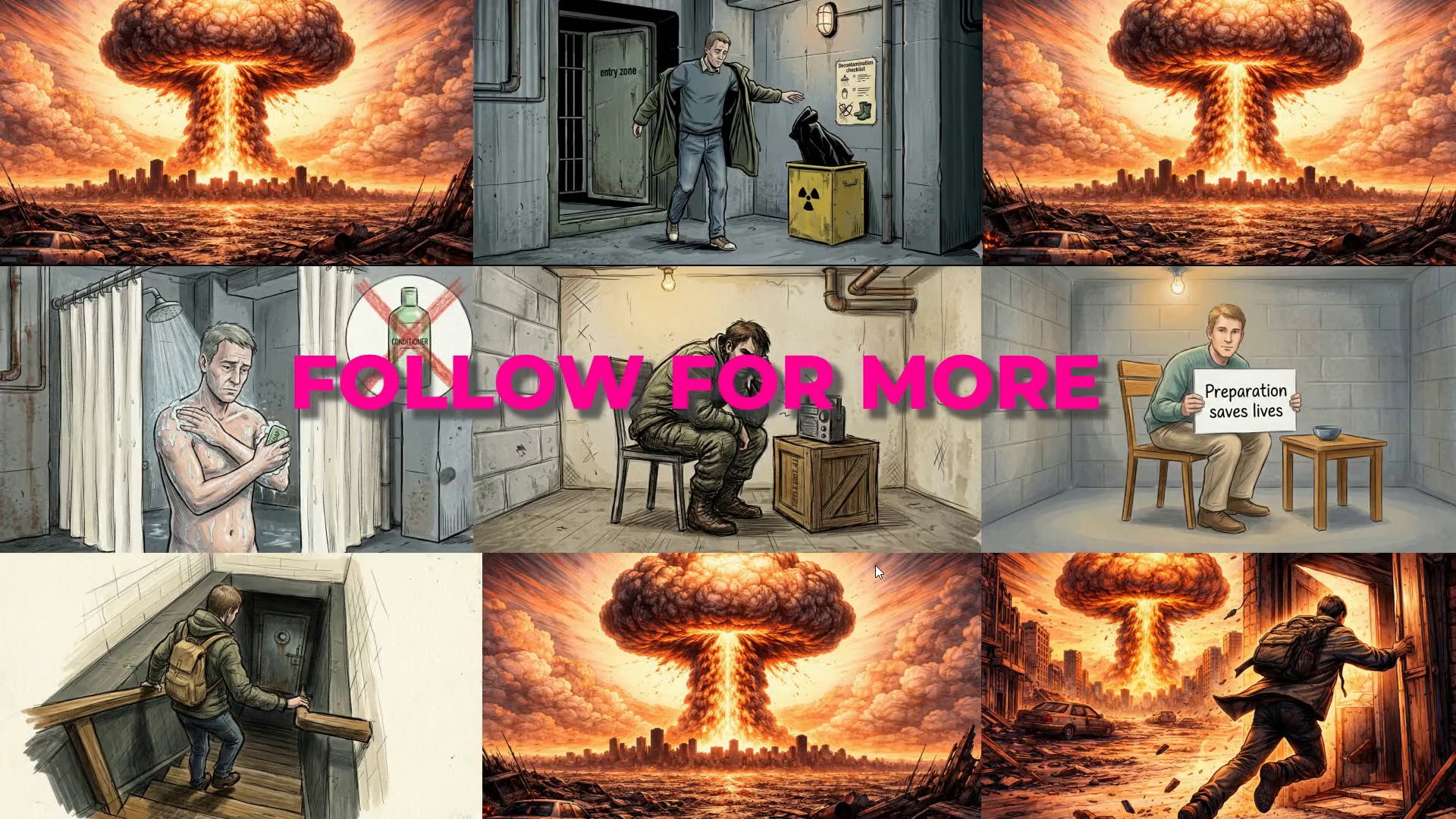 
hold_key(key=ArrowLeft, duration=0.42)
 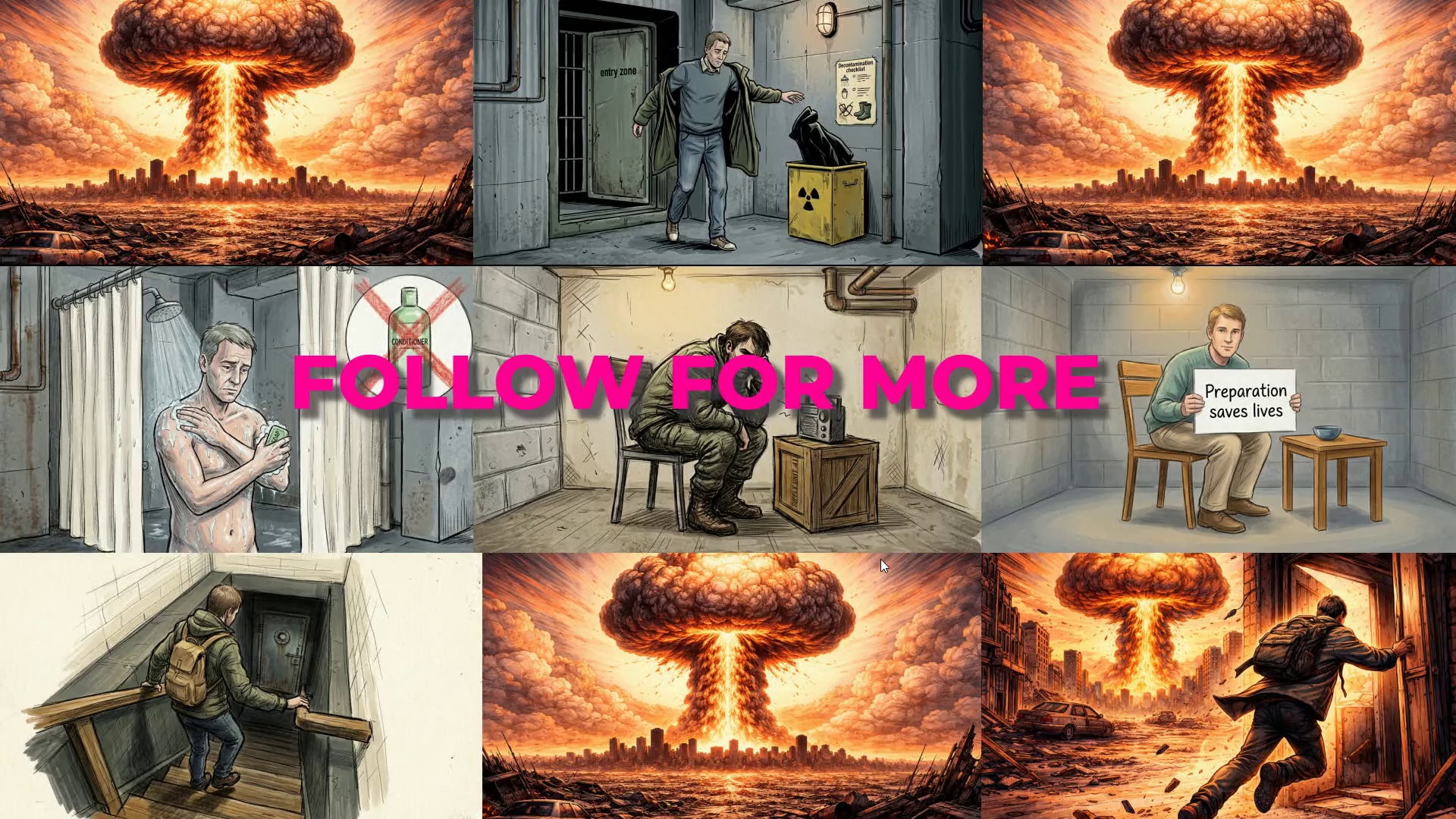 
wait(8.42)
 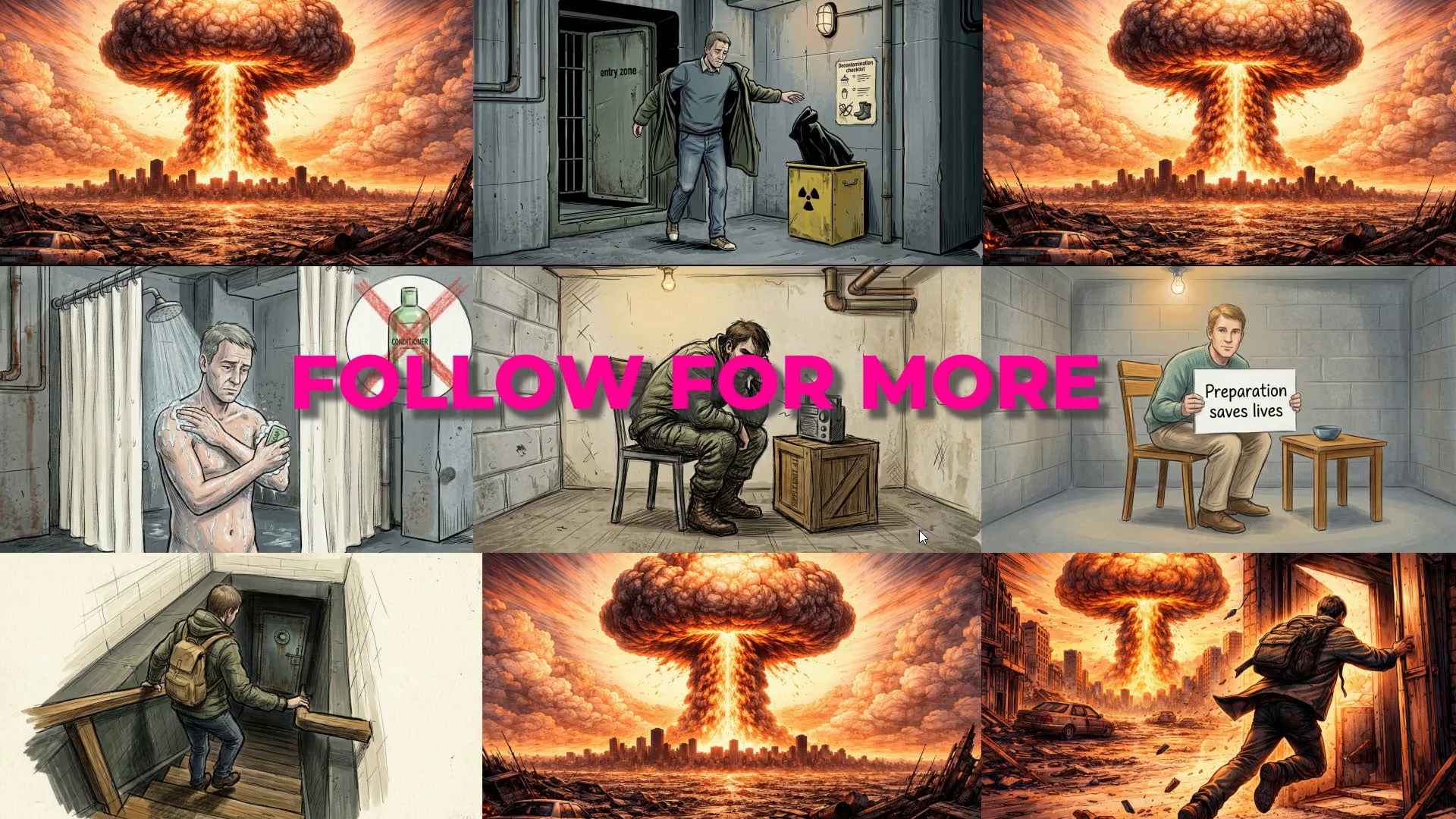 
key(Control+Backquote)
 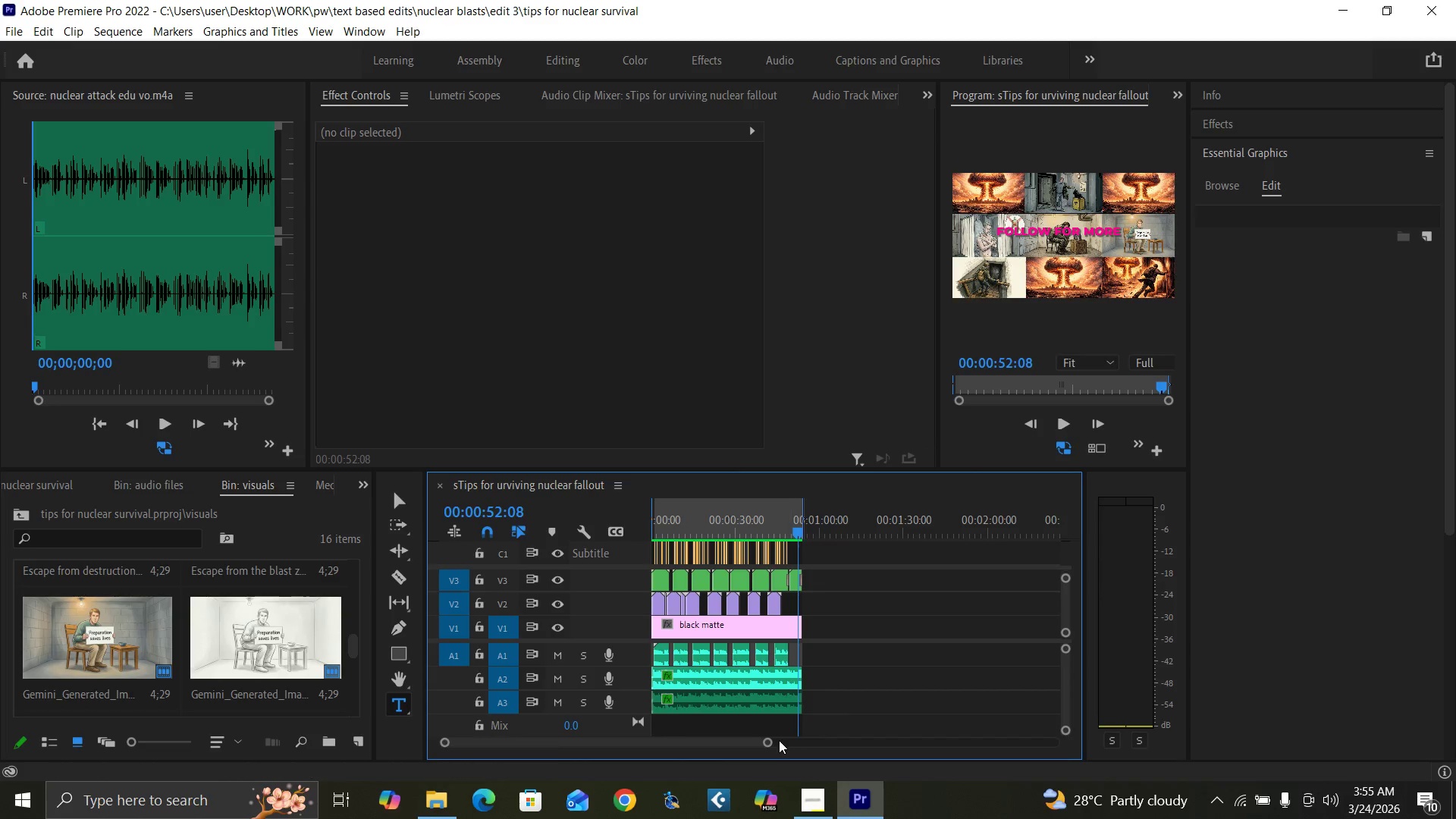 
left_click_drag(start_coordinate=[767, 742], to_coordinate=[728, 731])
 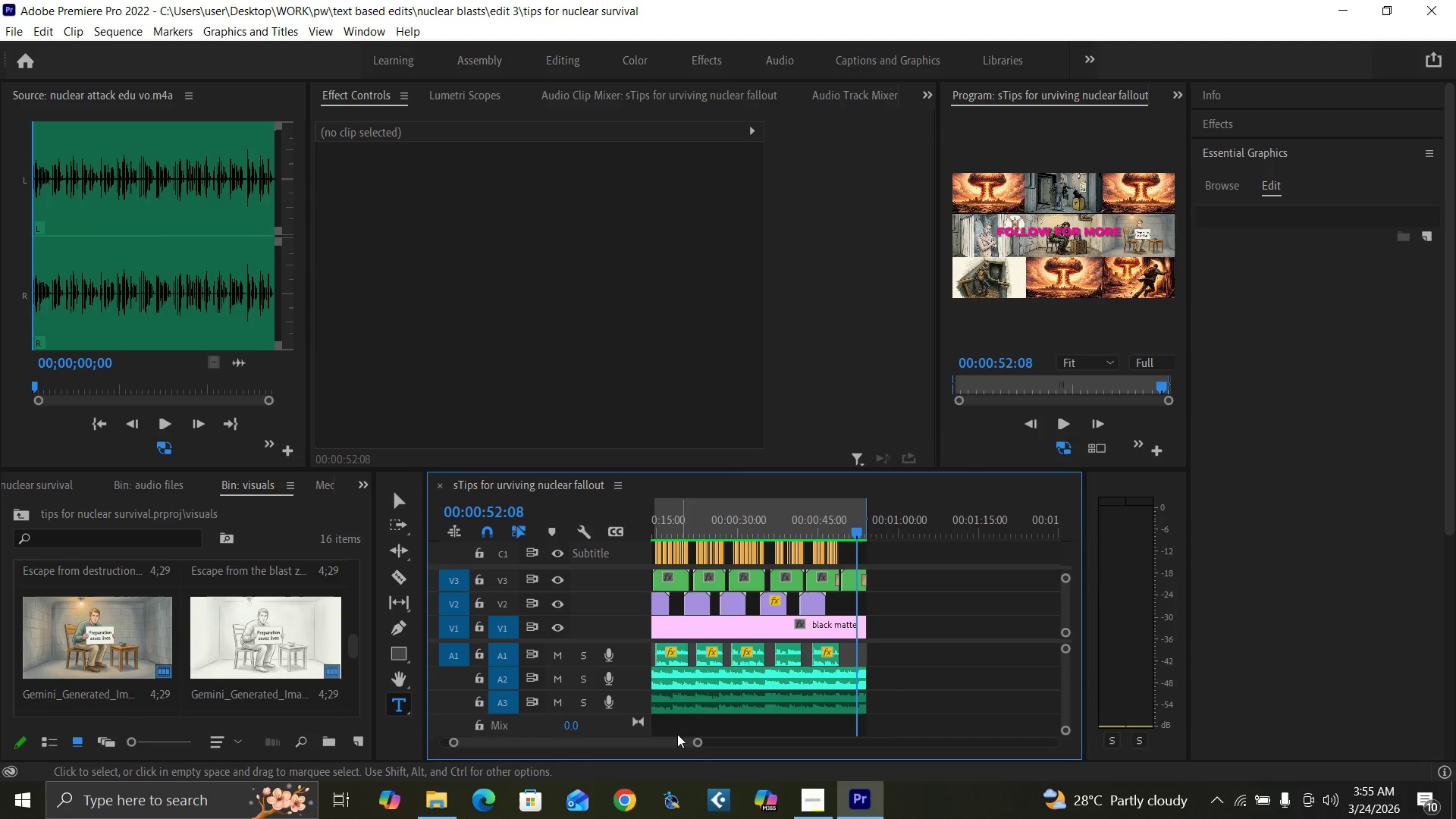 
left_click_drag(start_coordinate=[672, 734], to_coordinate=[654, 741])
 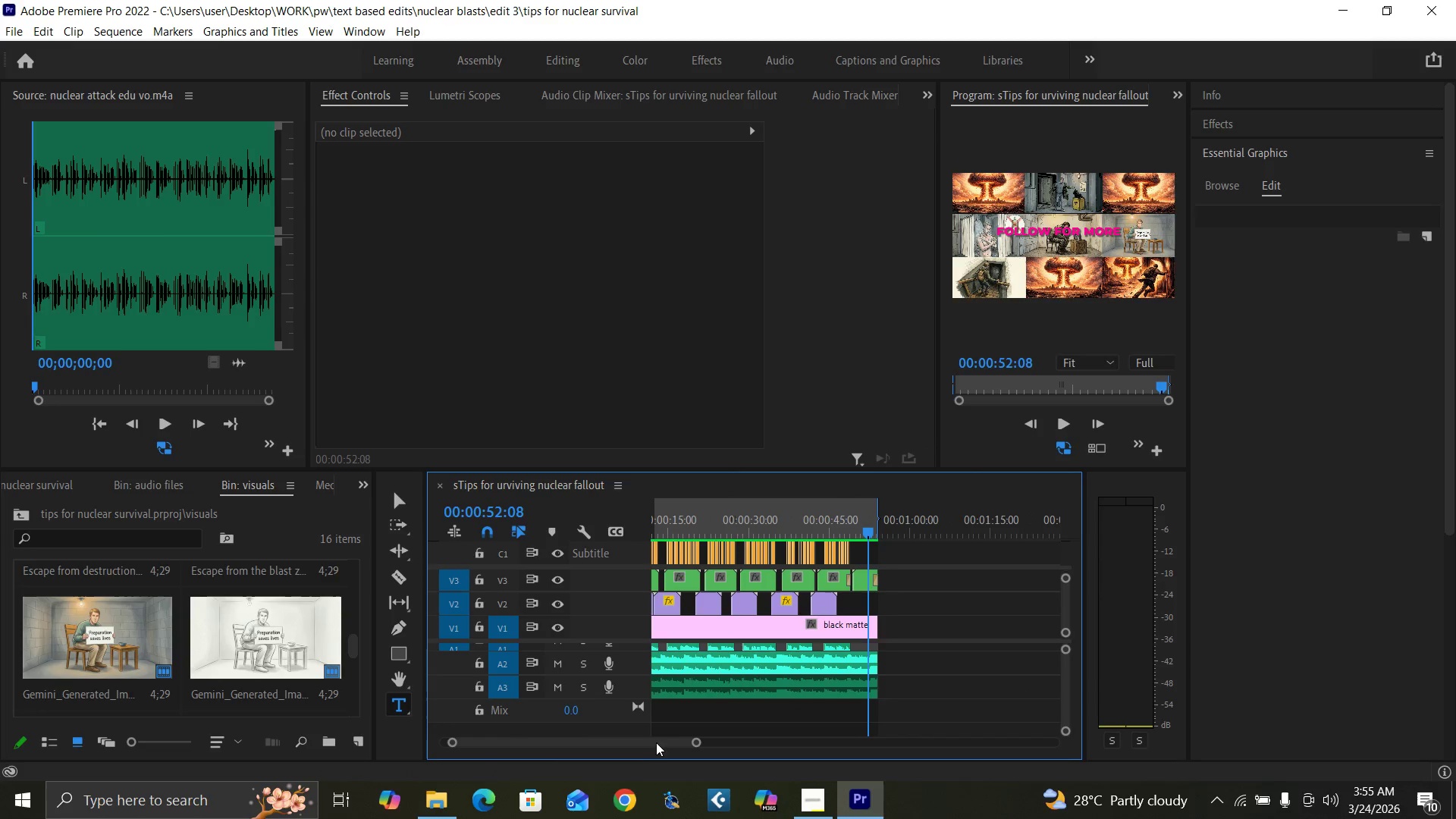 
left_click_drag(start_coordinate=[656, 742], to_coordinate=[634, 745])
 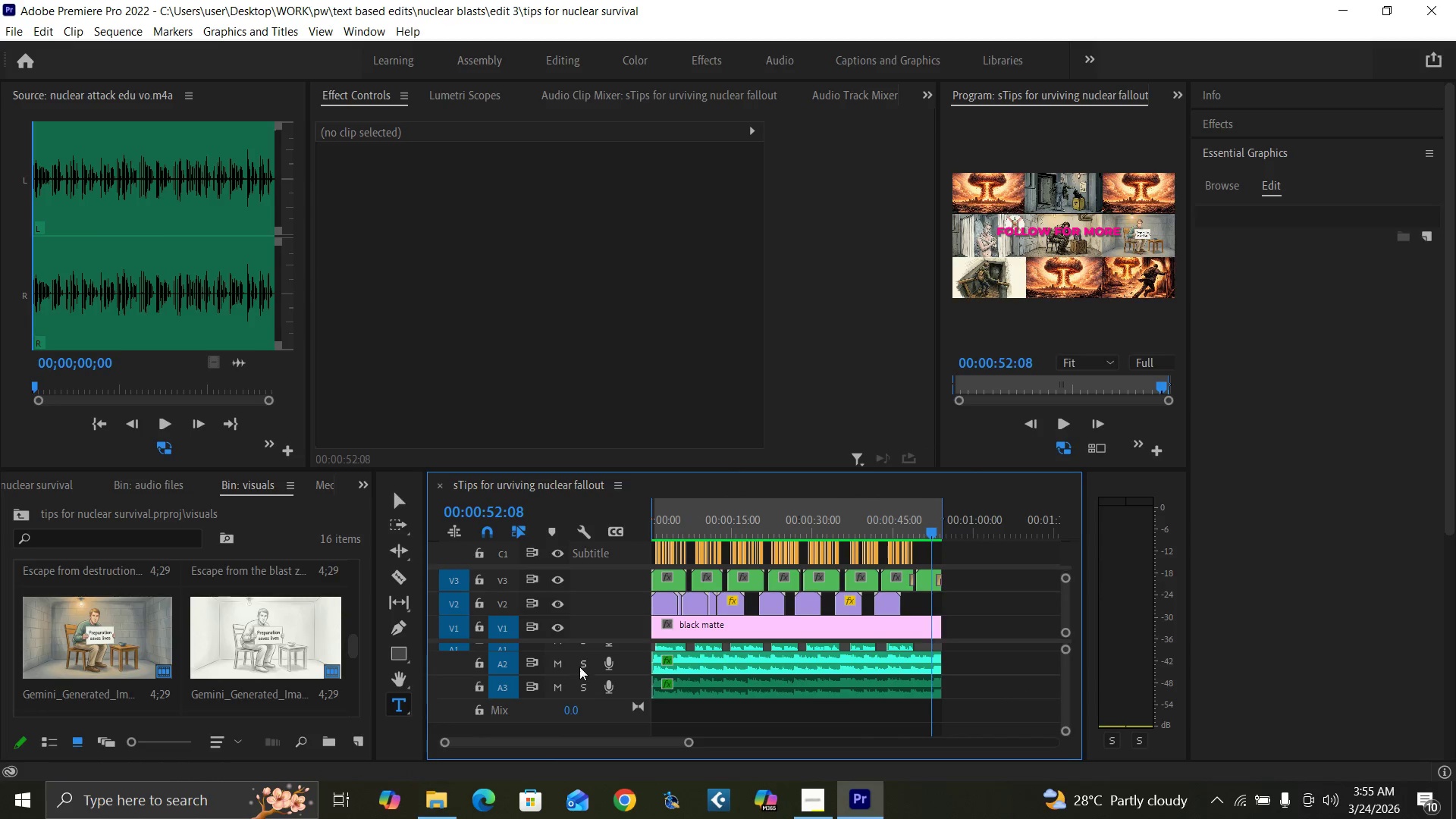 
left_click([582, 664])
 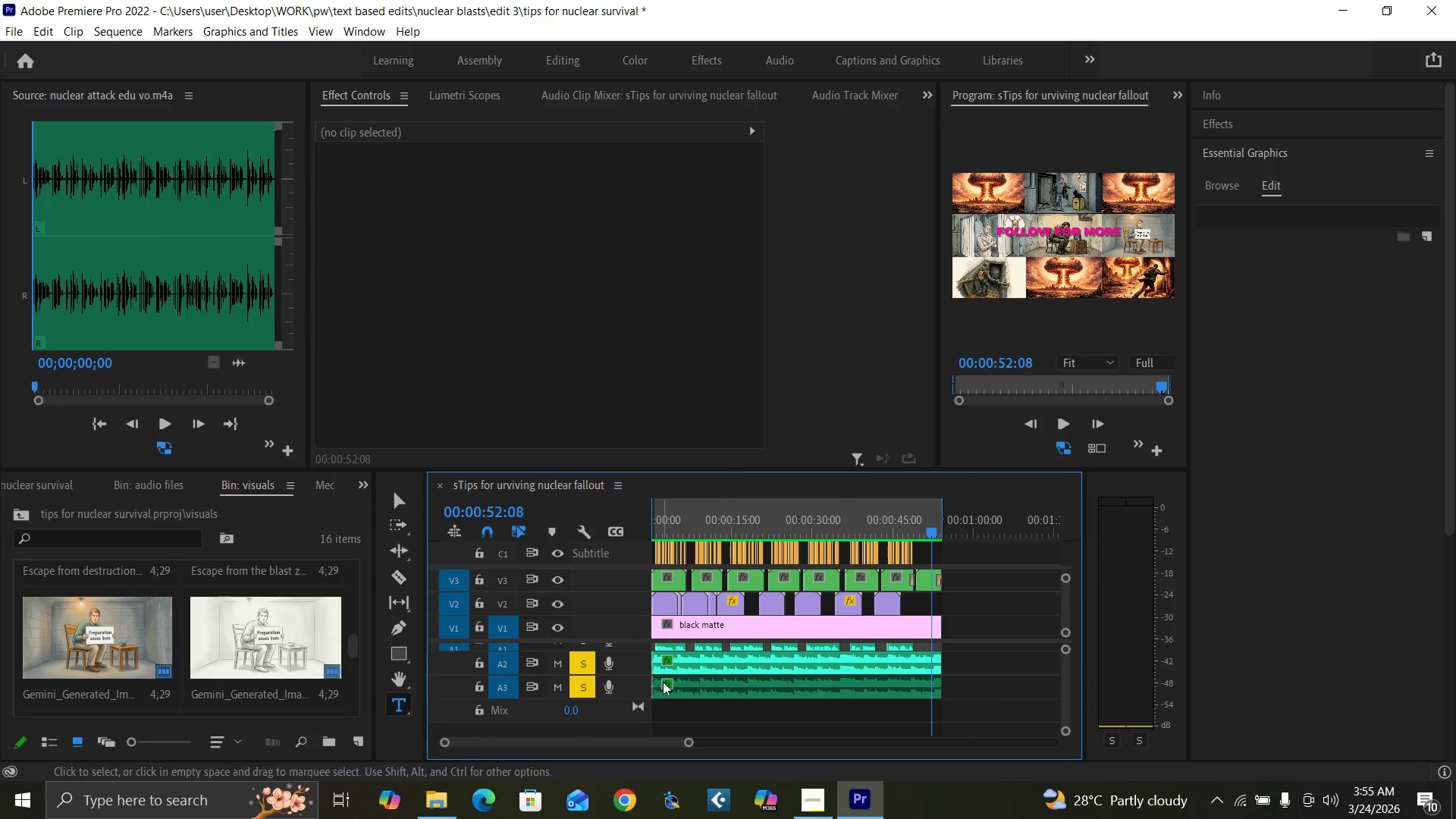 
left_click([681, 685])
 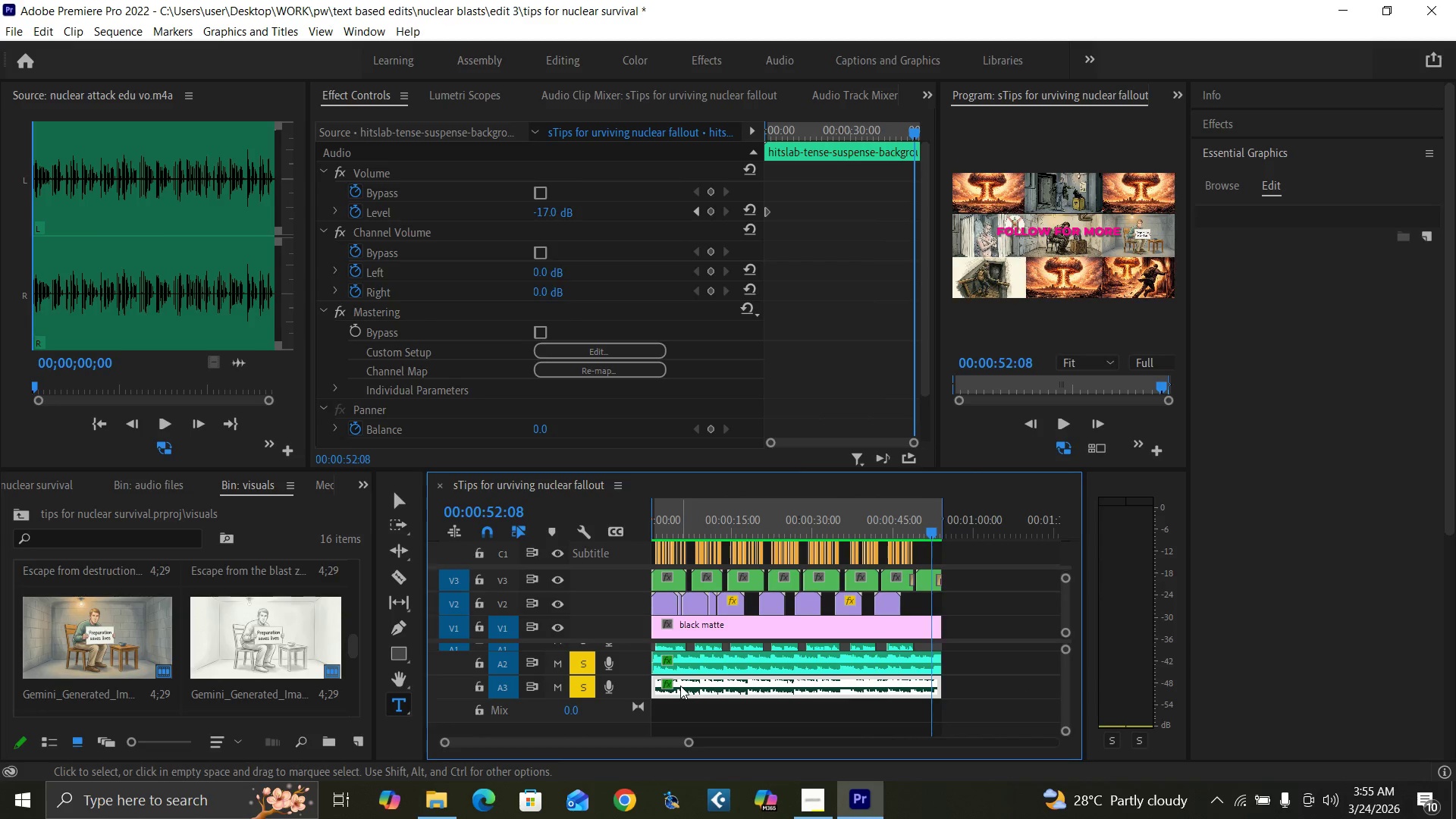 
key(Shift+E)
 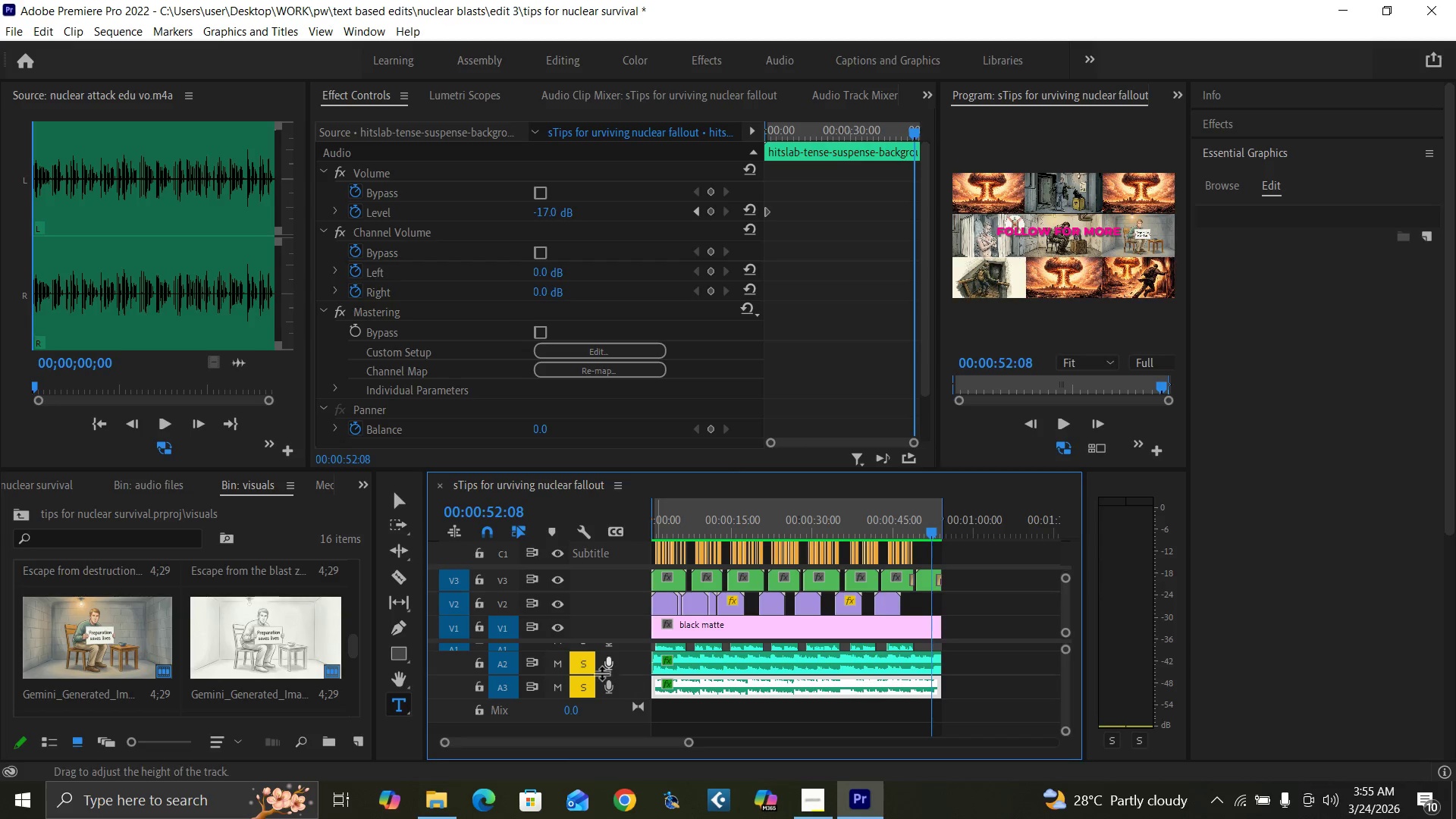 
left_click([554, 664])
 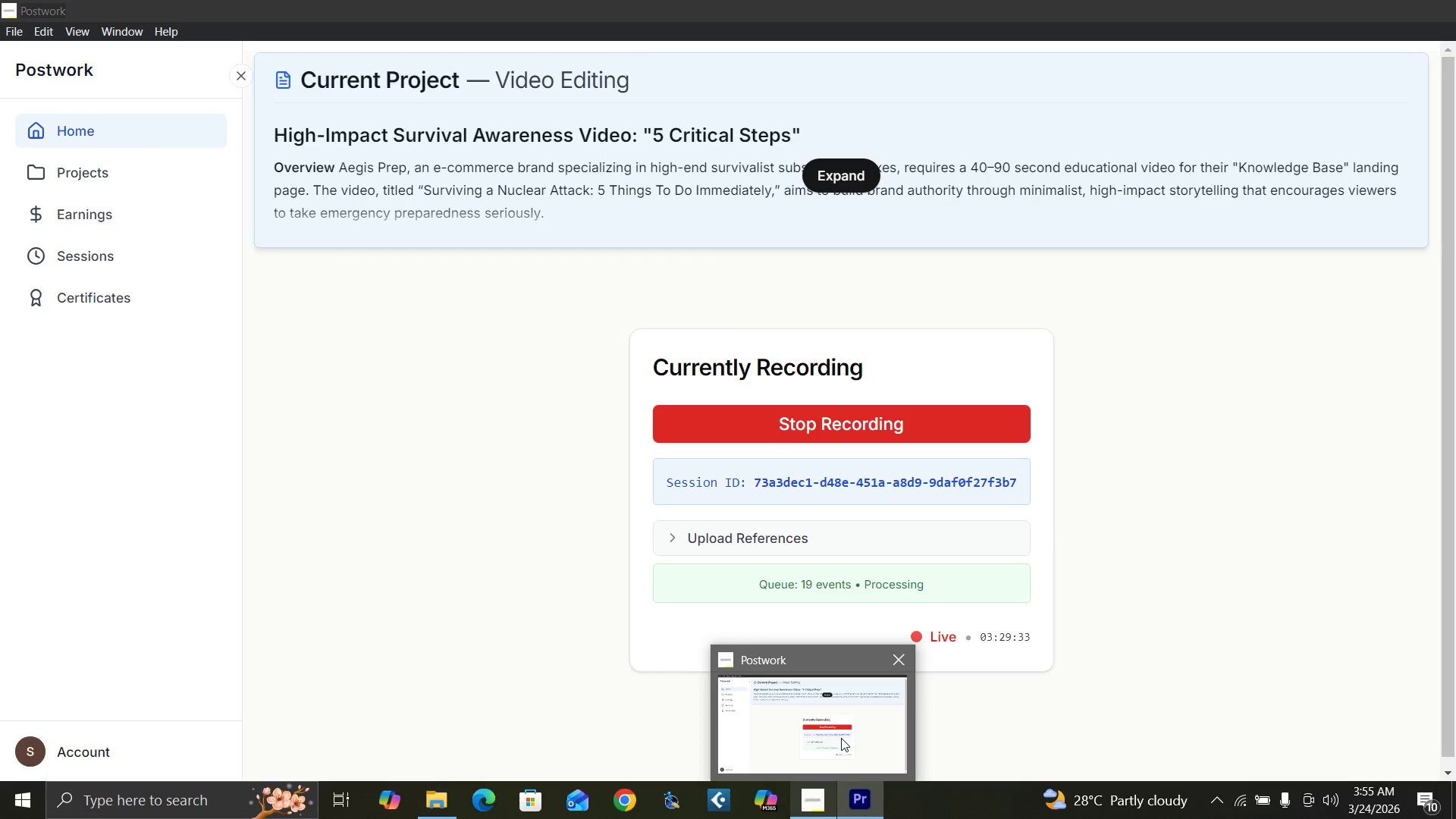 
wait(5.45)
 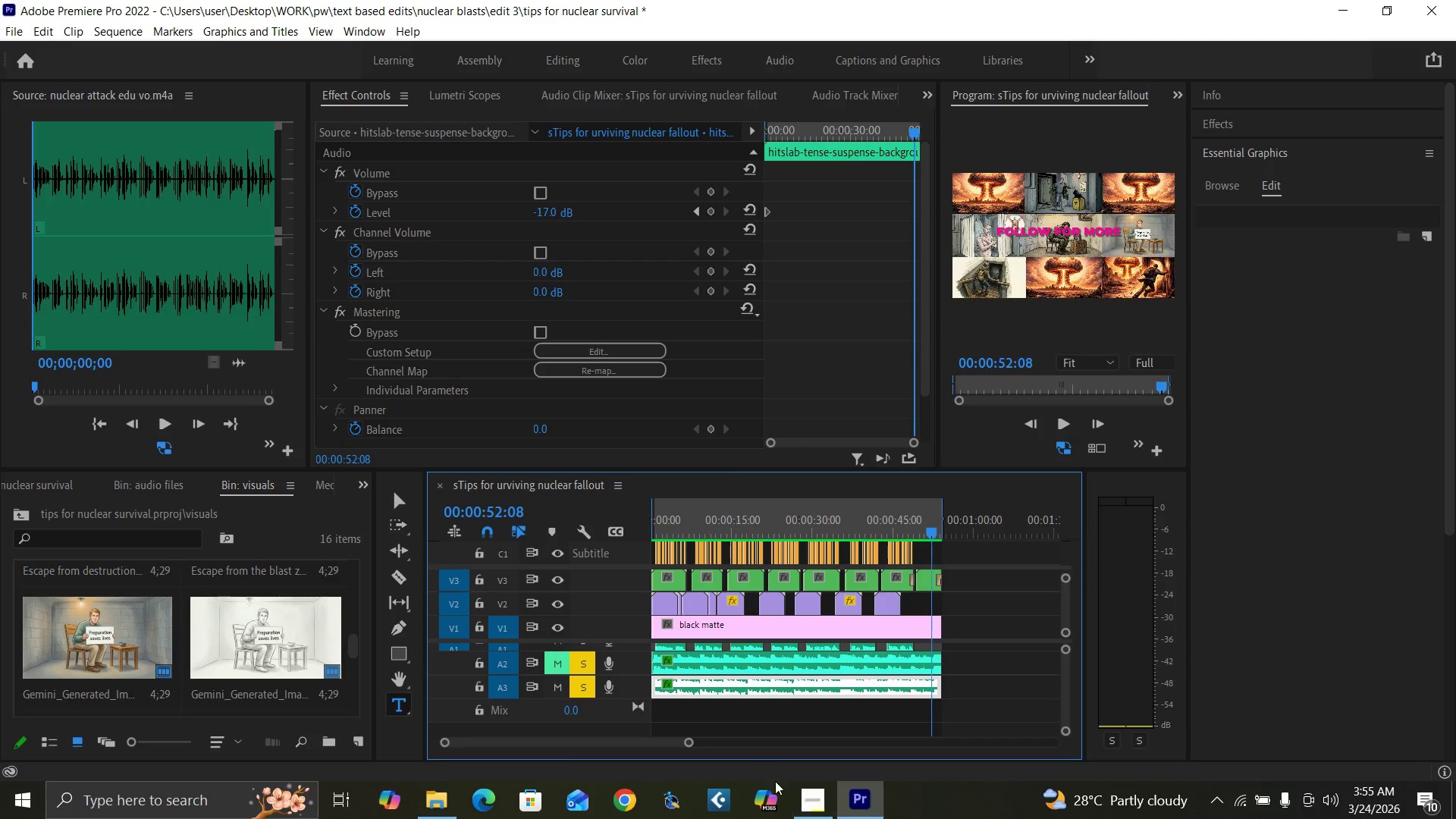 
left_click([866, 808])